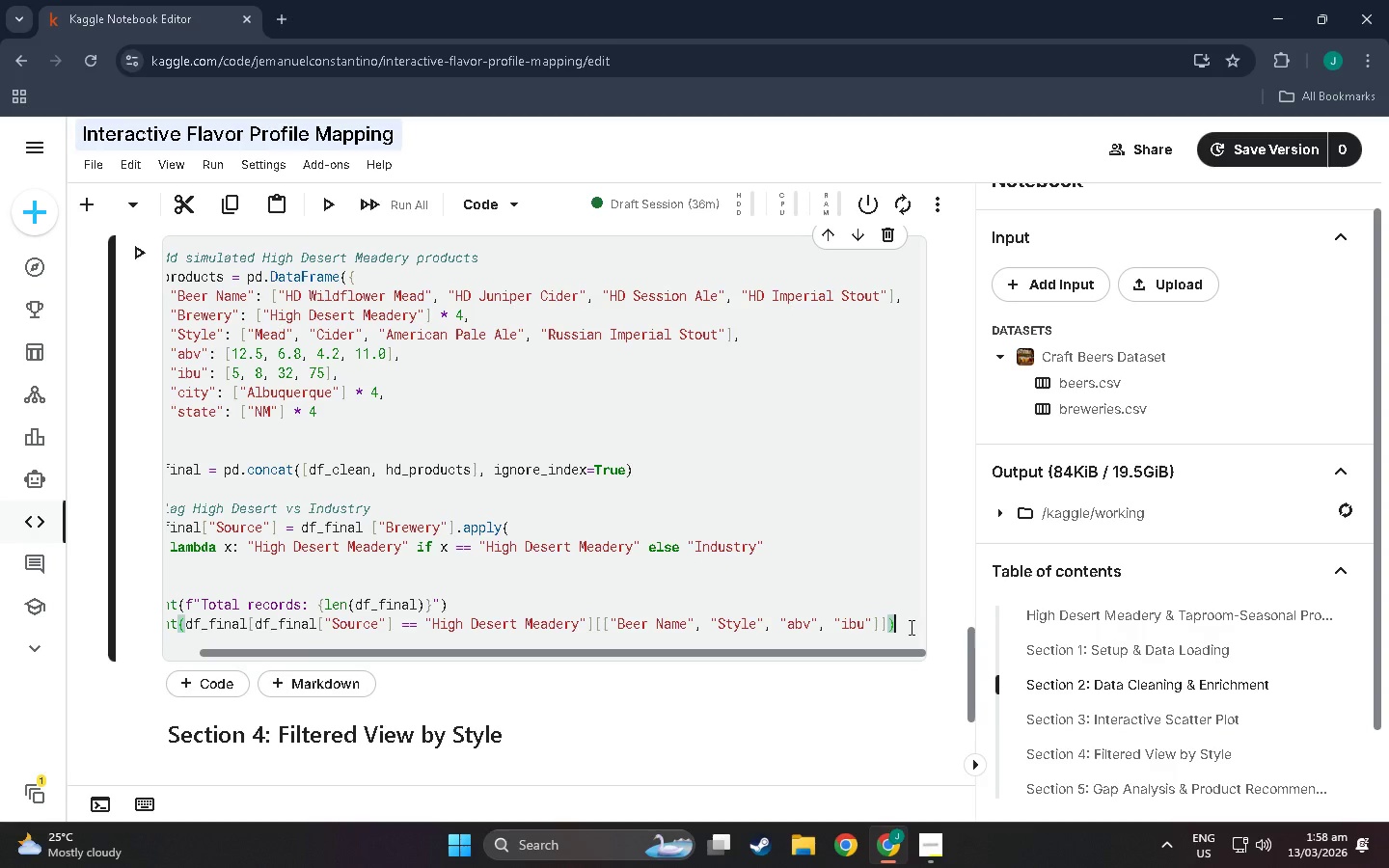 
key(Shift+Enter)
 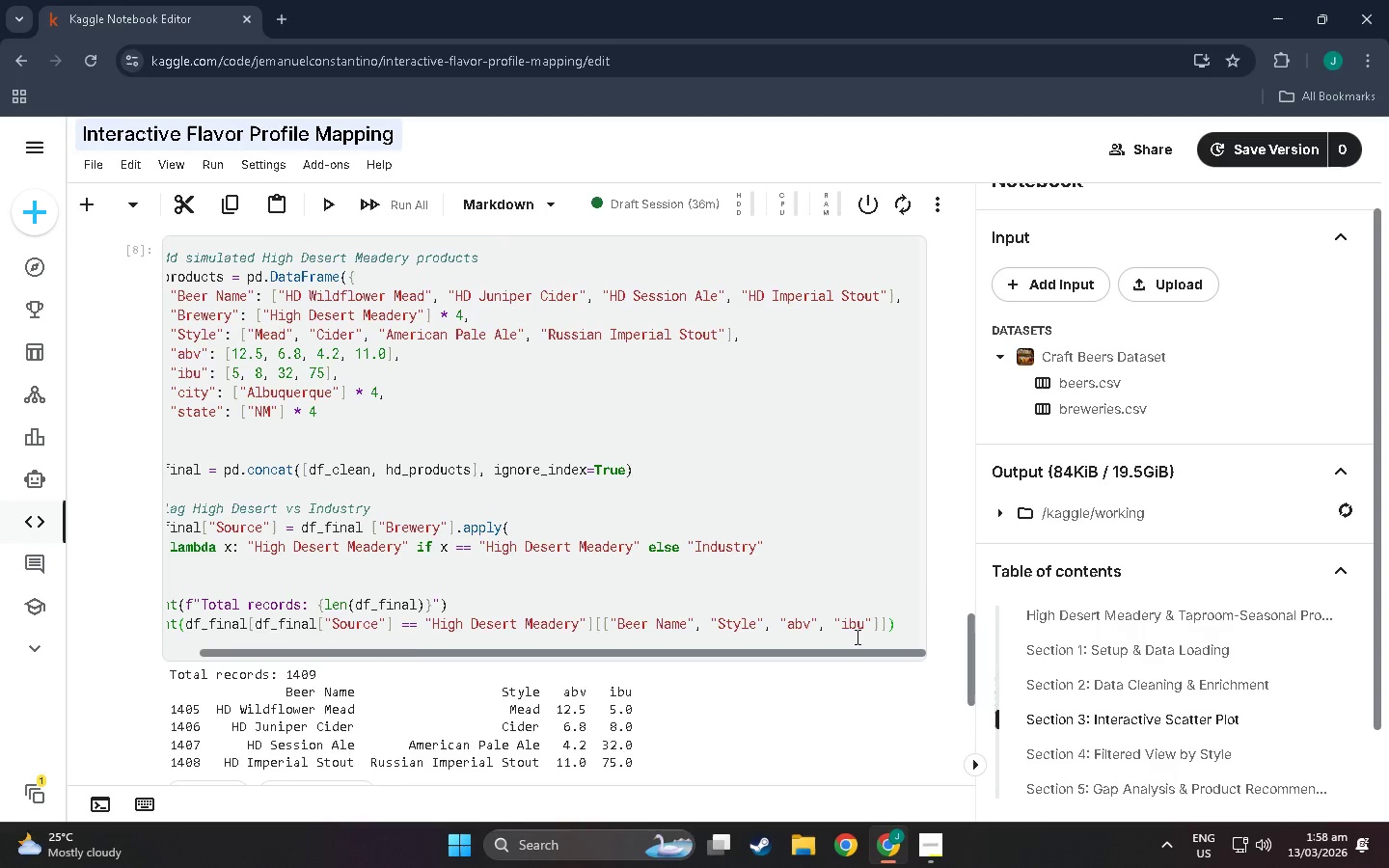 
scroll: coordinate [650, 650], scroll_direction: down, amount: 10.0
 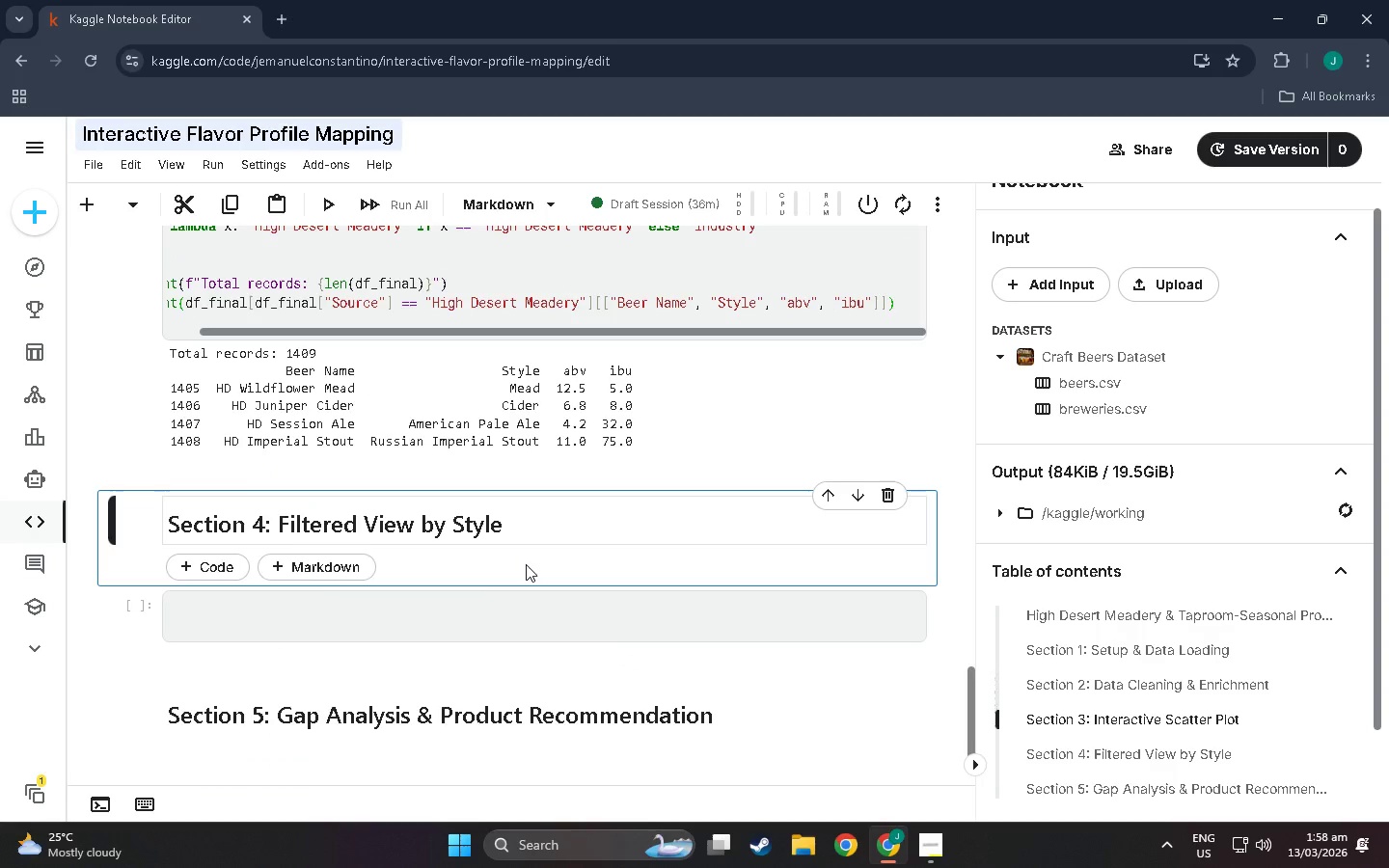 
scroll: coordinate [531, 523], scroll_direction: up, amount: 3.0
 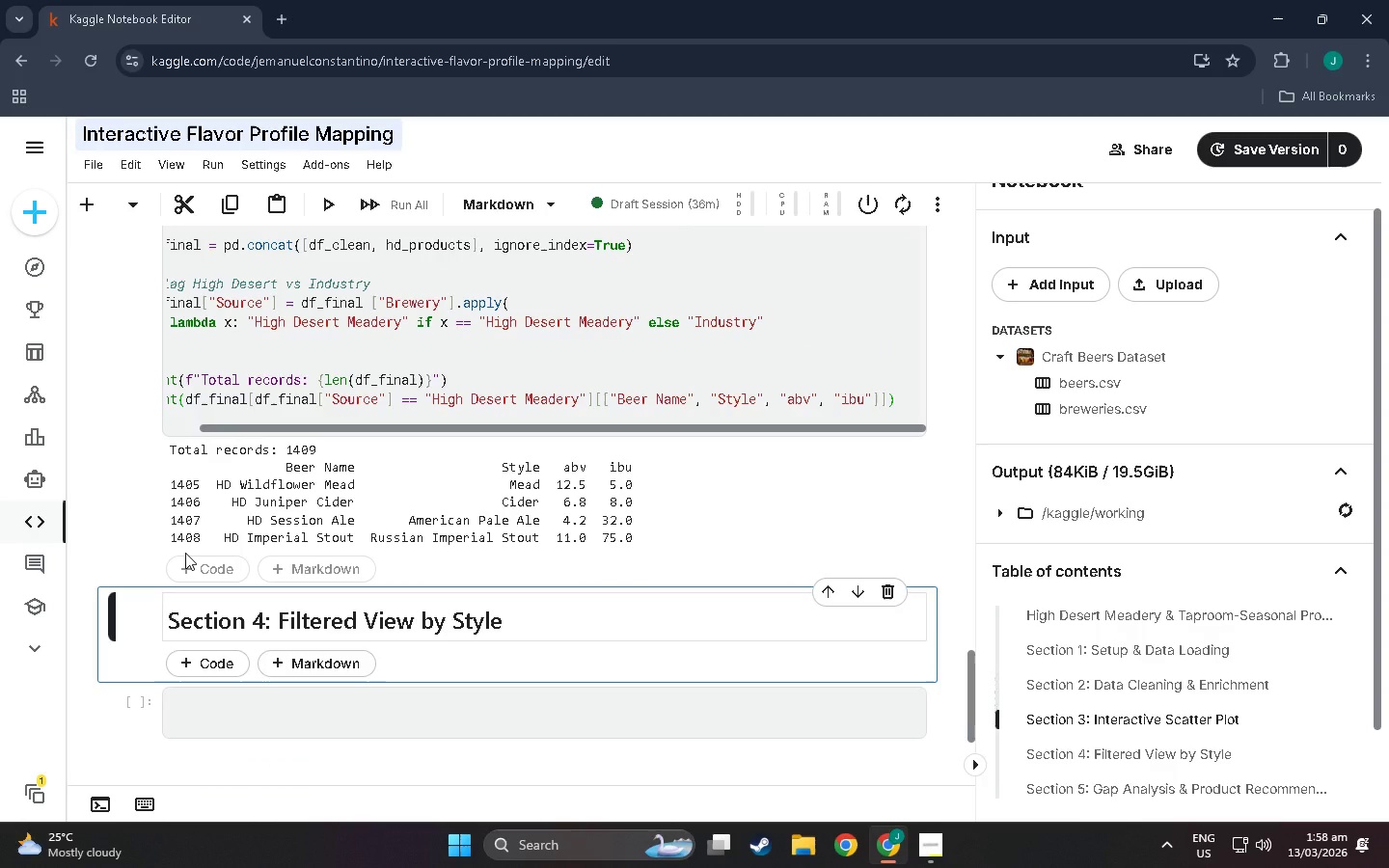 
wait(9.3)
 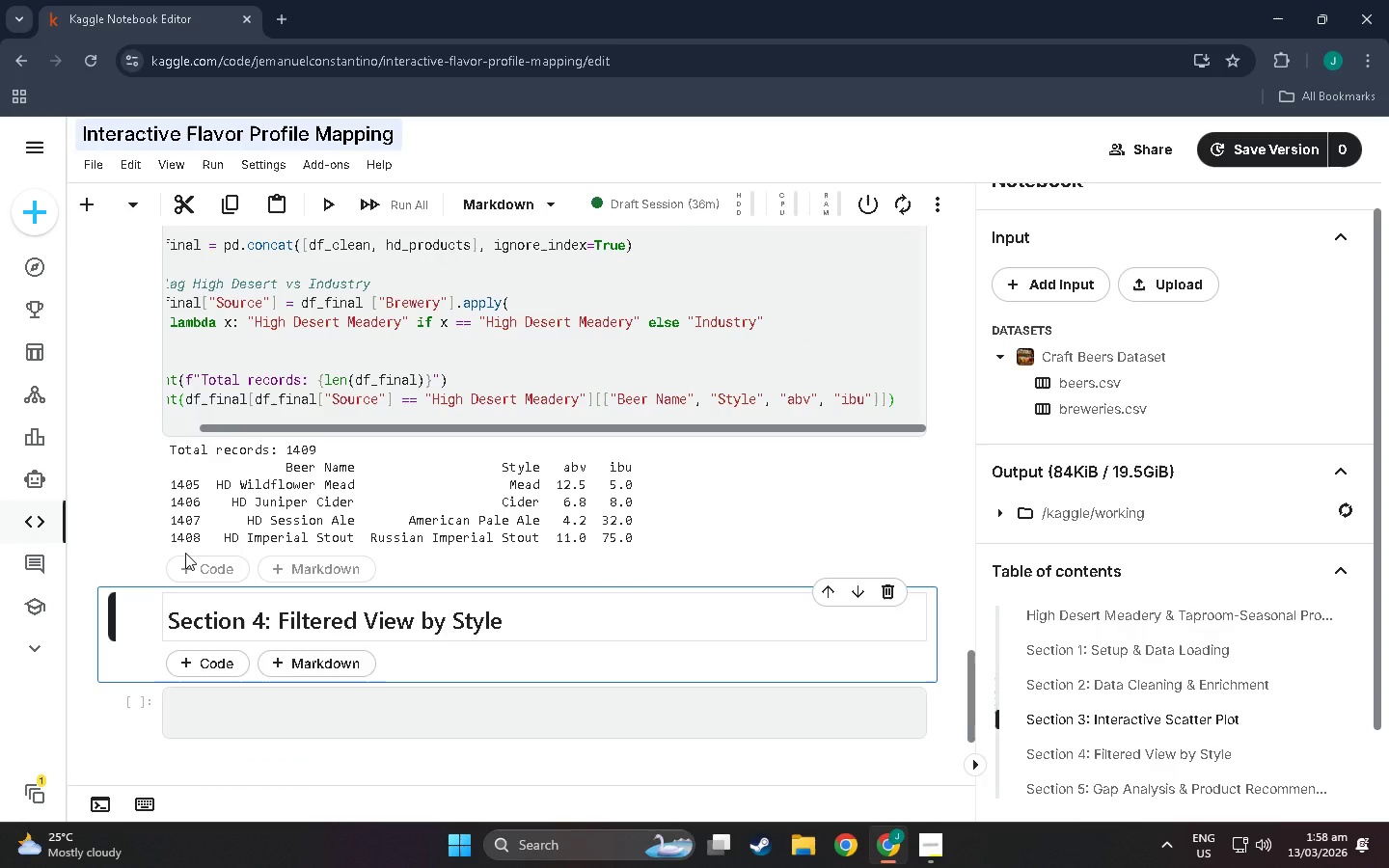 
left_click([213, 575])
 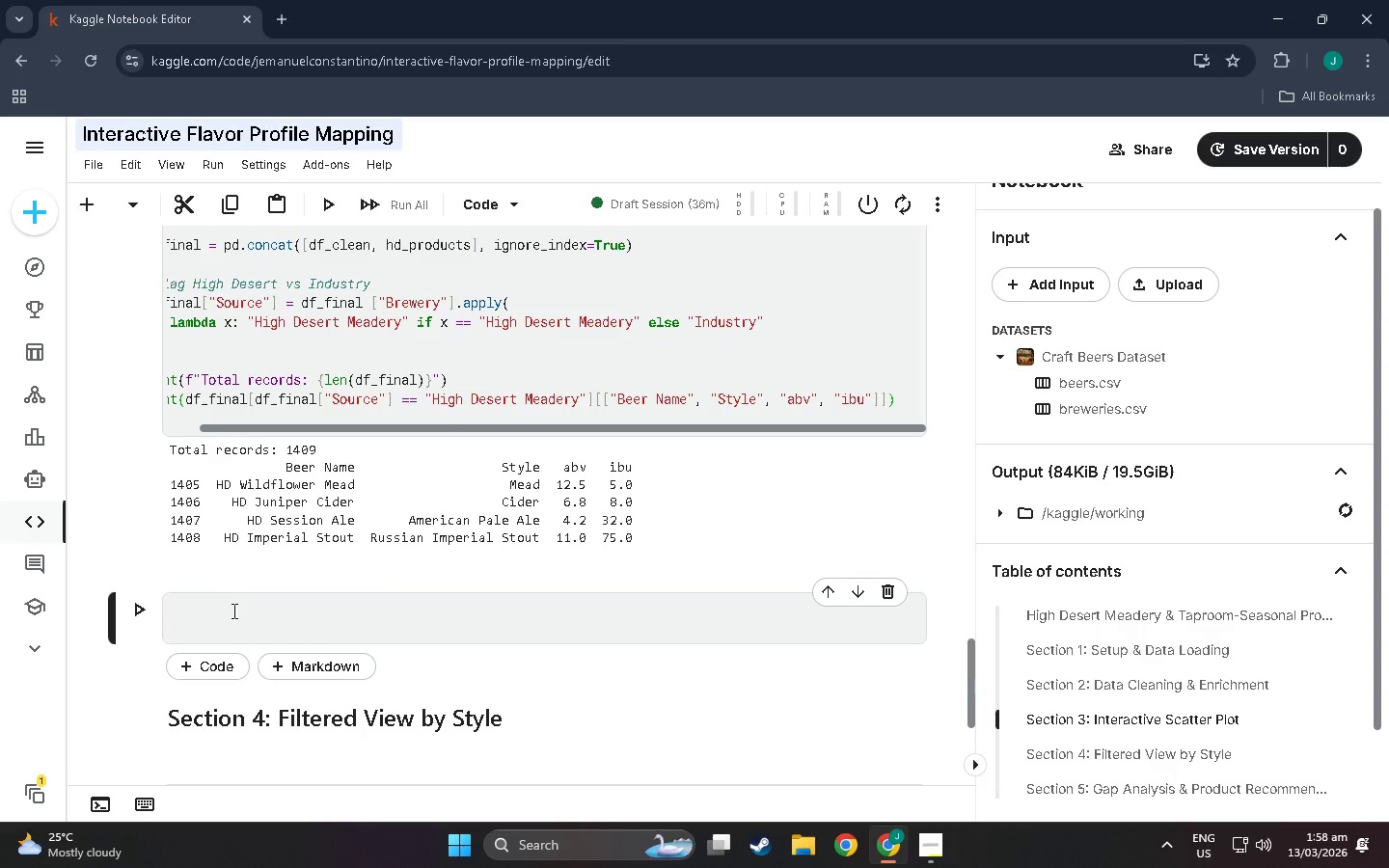 
left_click([234, 613])
 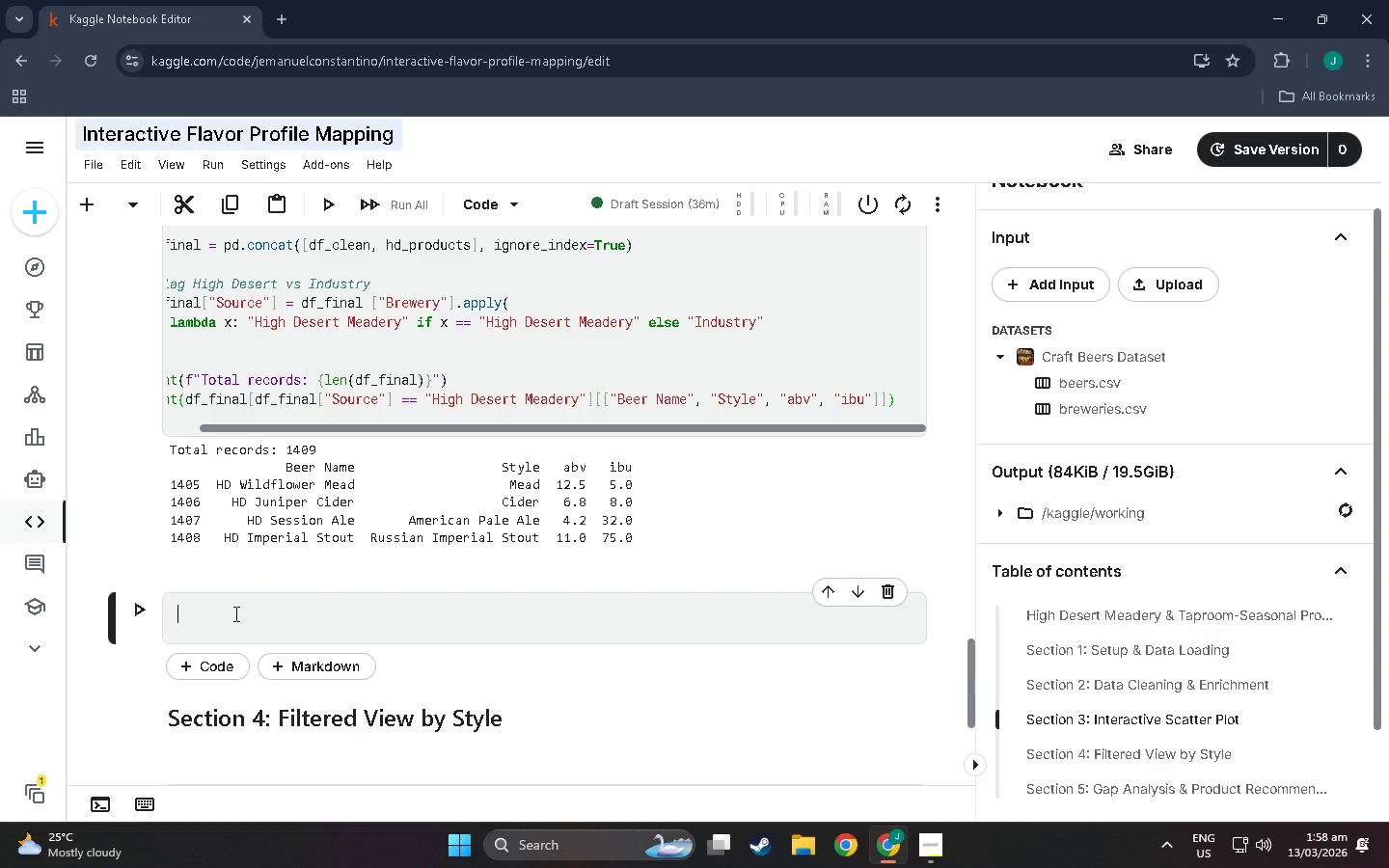 
type(import plotly.express as px)
 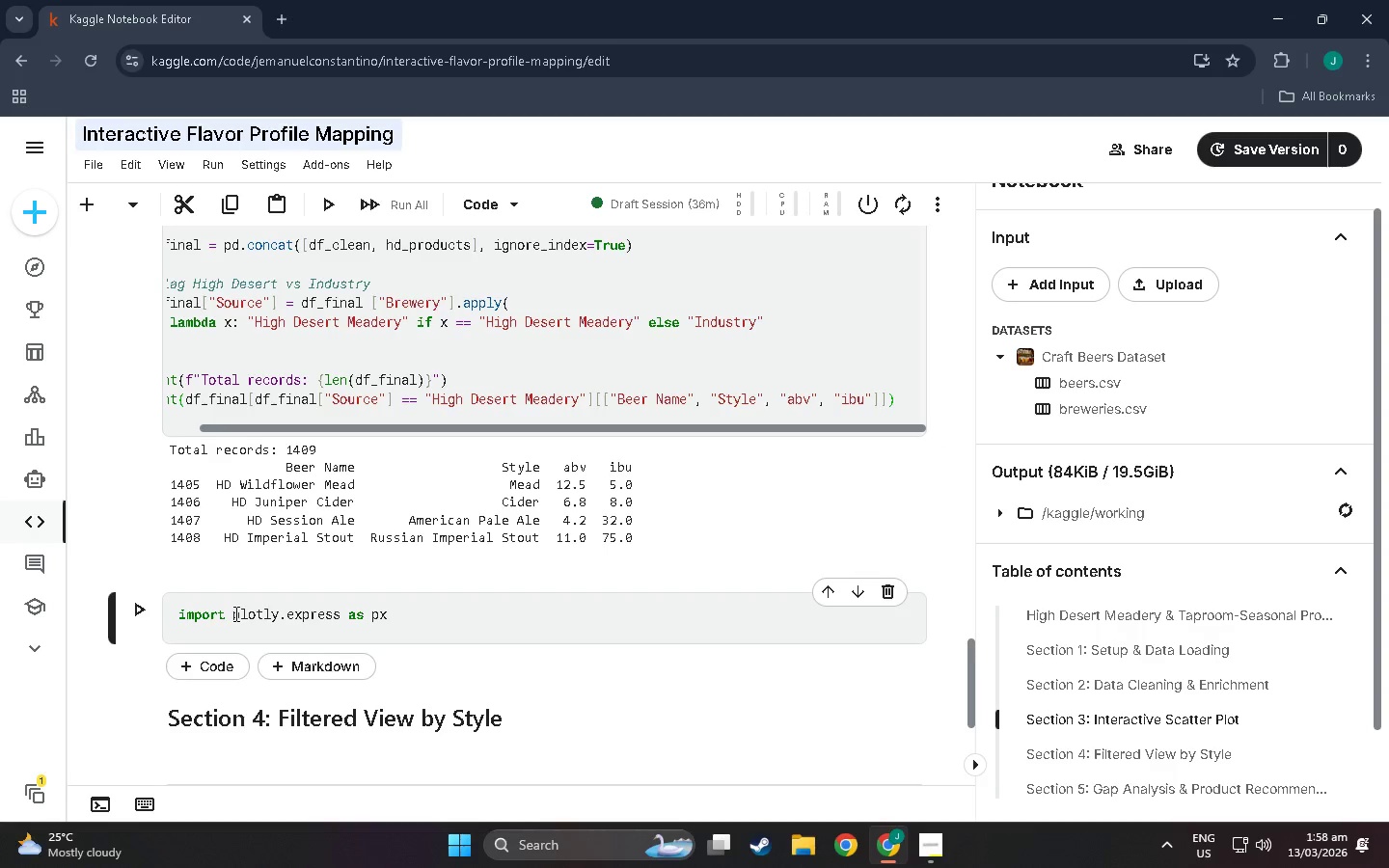 
key(Enter)
 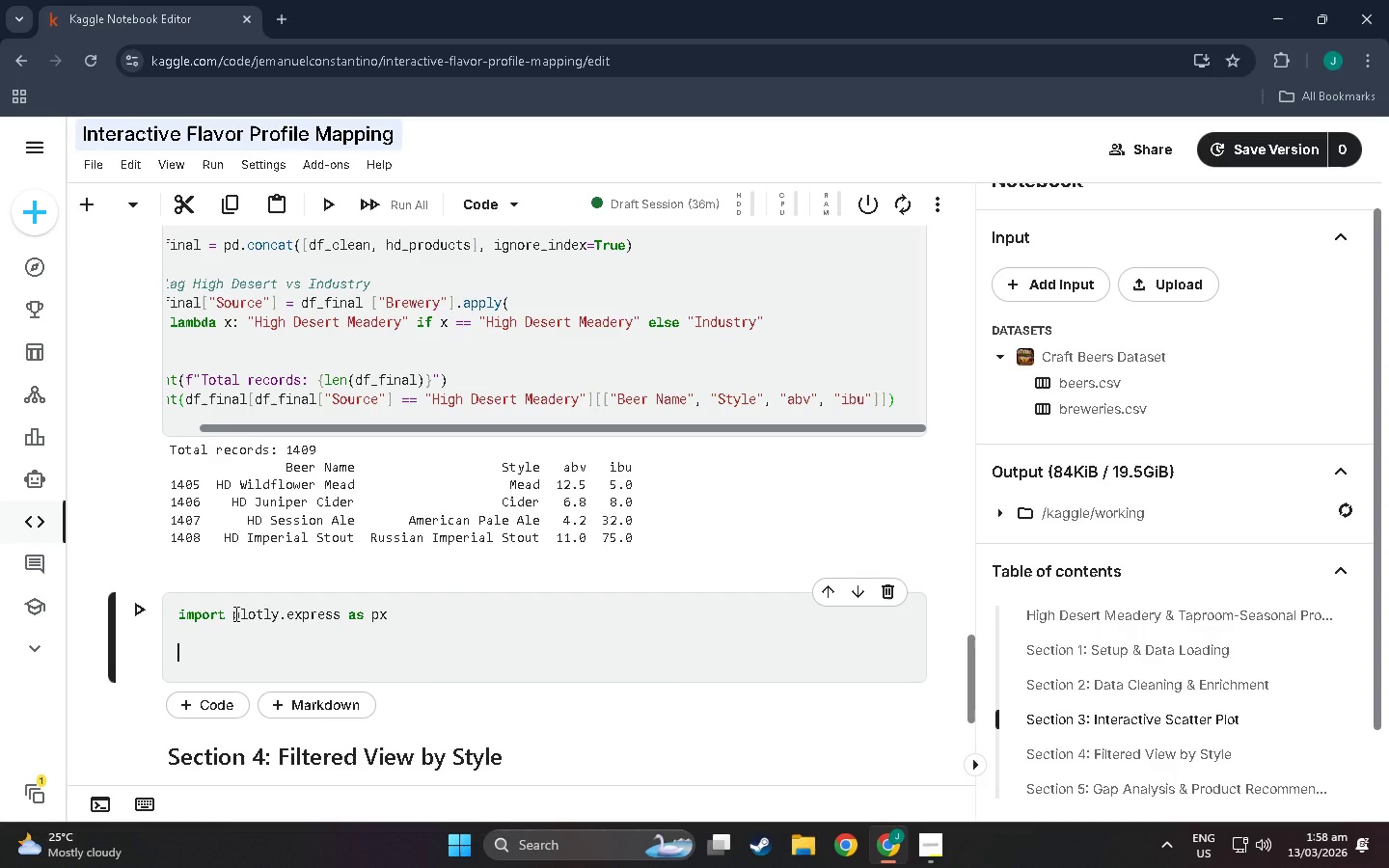 
key(Enter)
 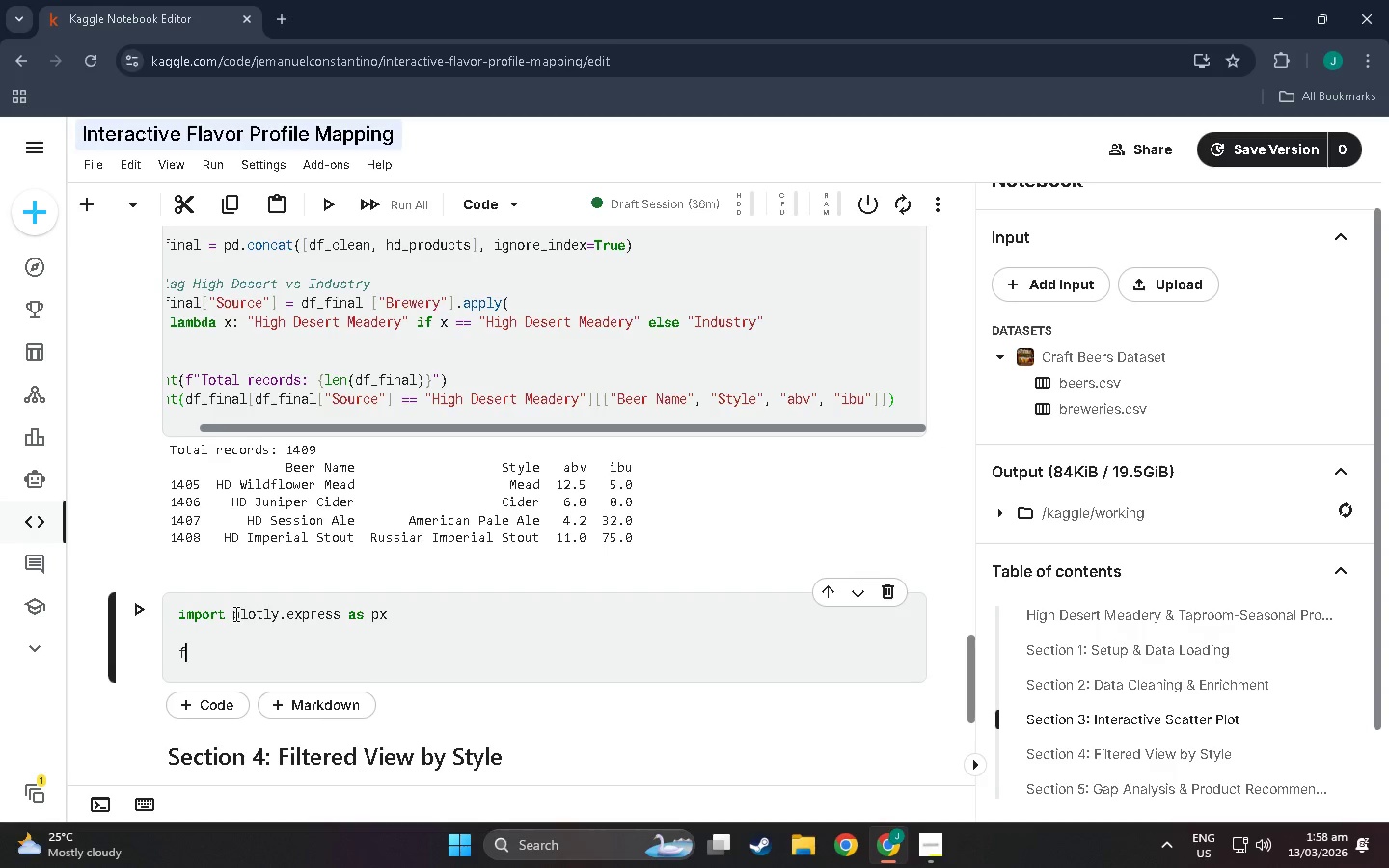 
type(fihg)
key(Backspace)
type(= )
key(Backspace)
key(Backspace)
type( = px.scatter()
 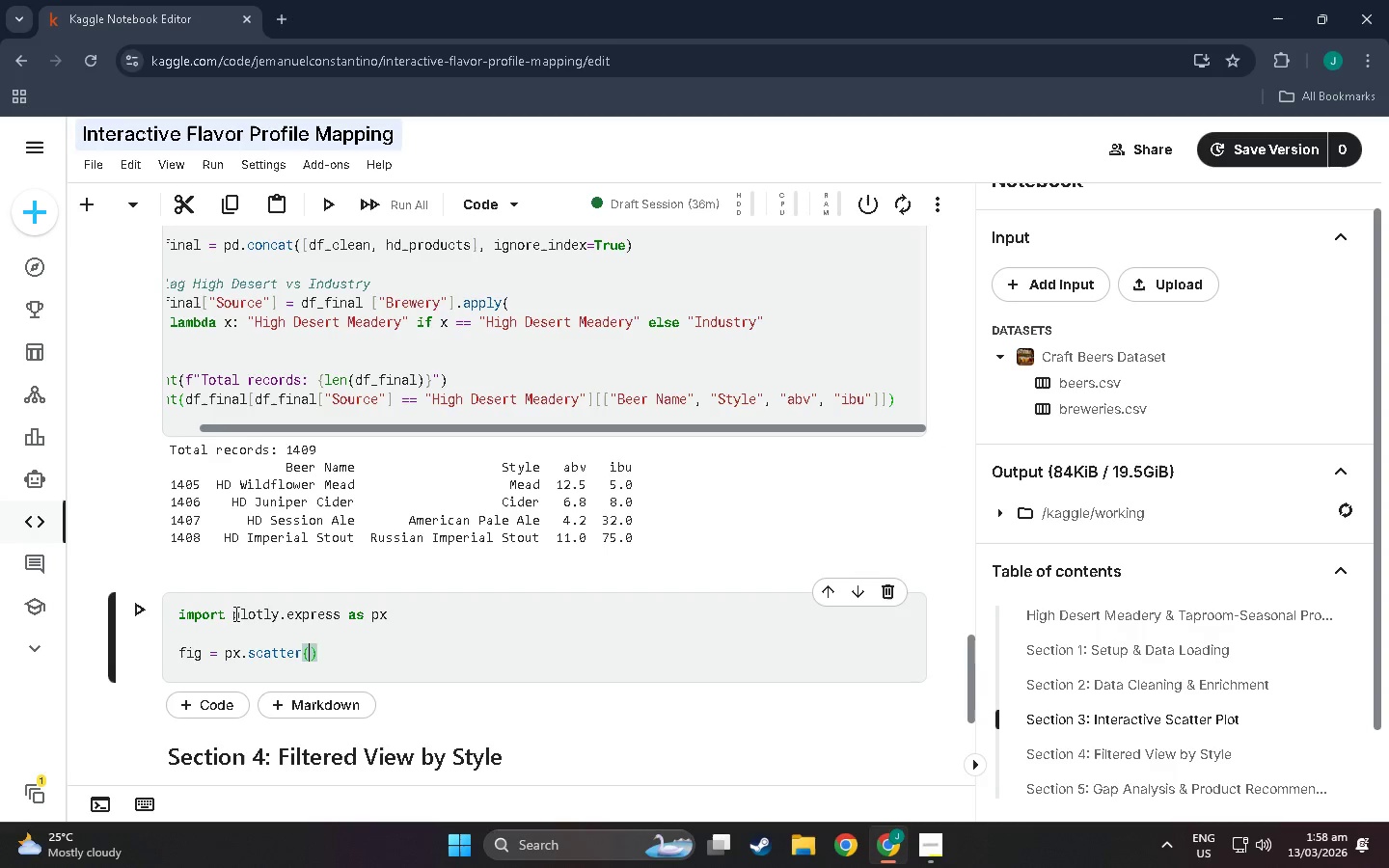 
key(Enter)
 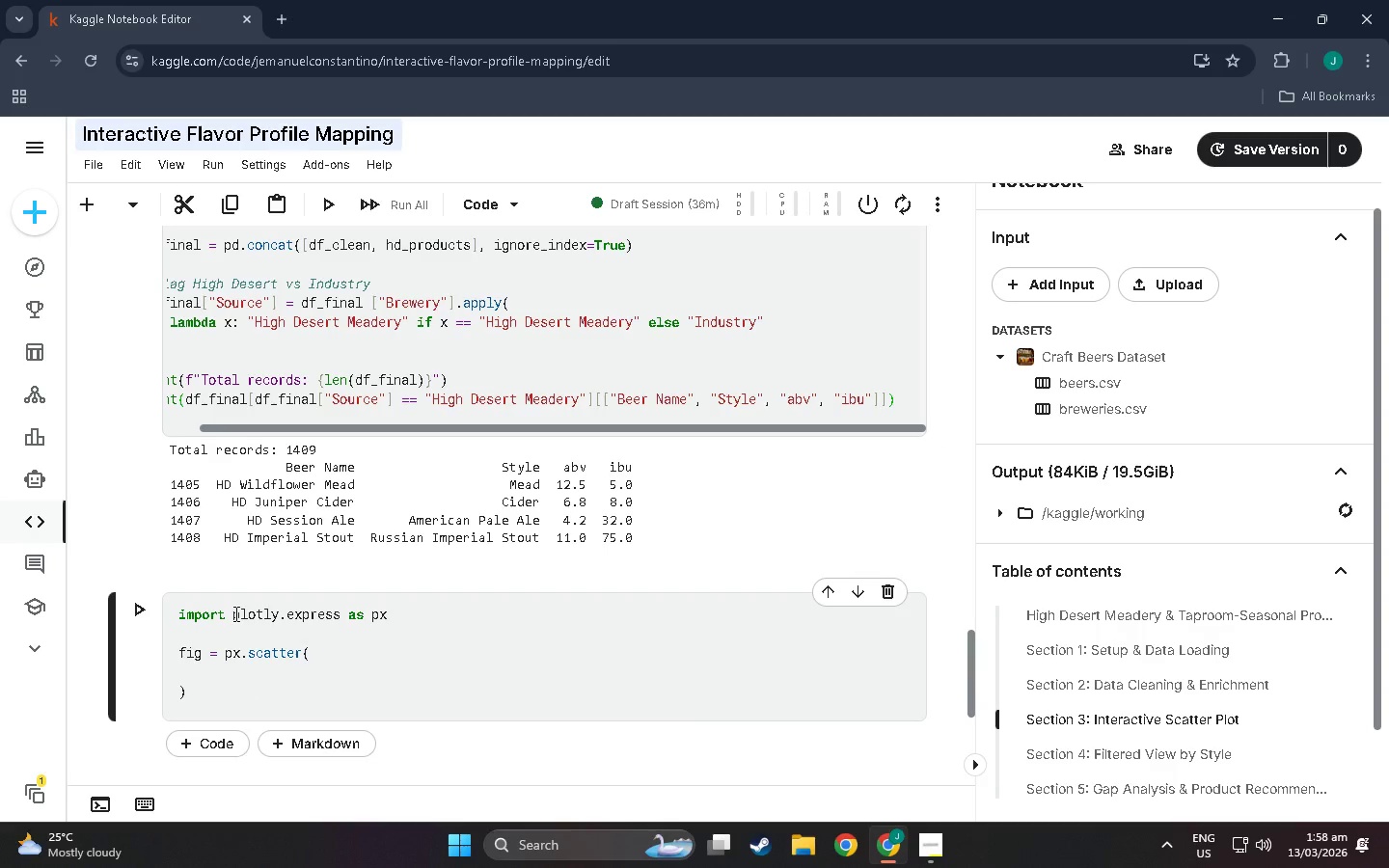 
key(Backspace)
 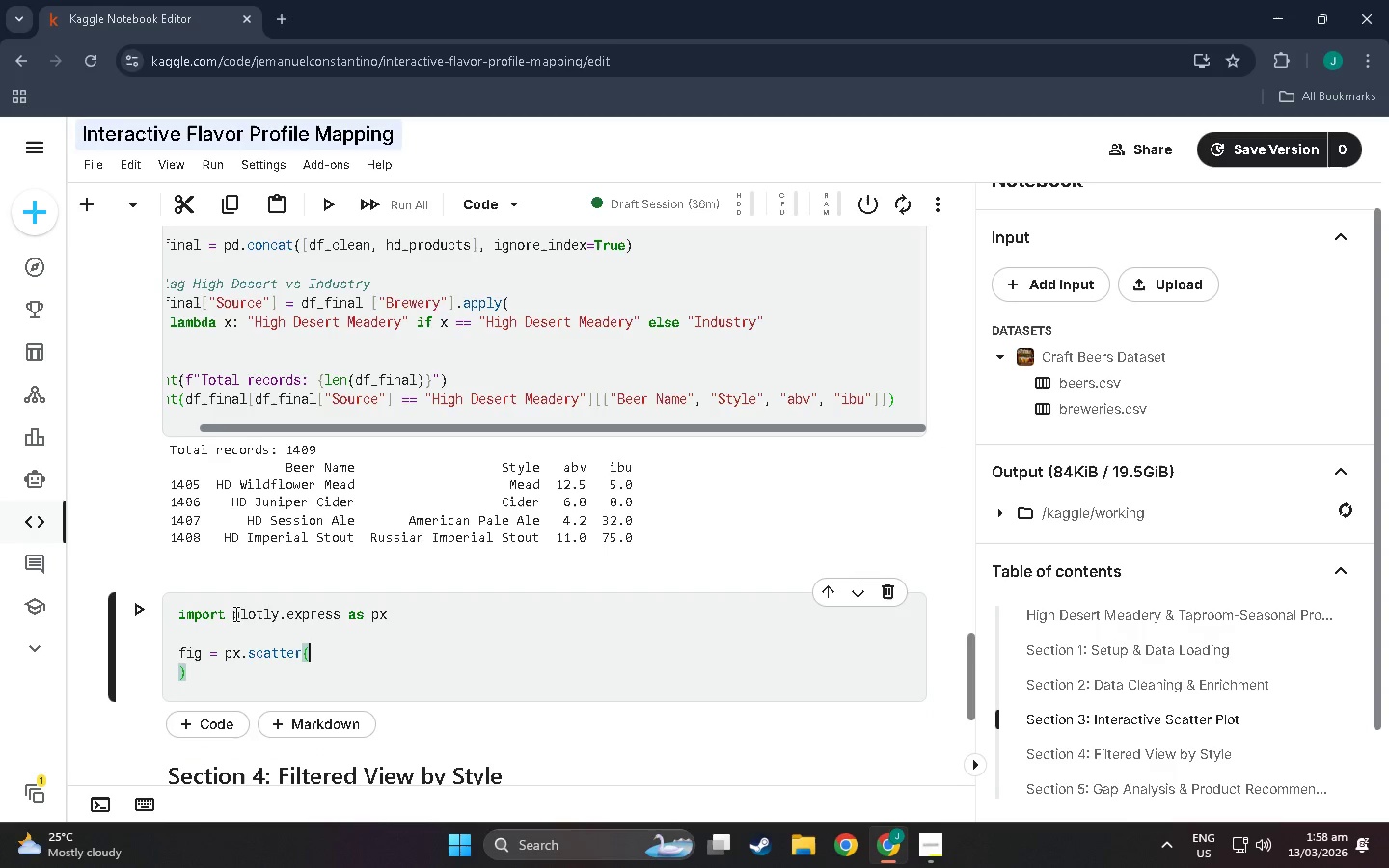 
key(Backspace)
 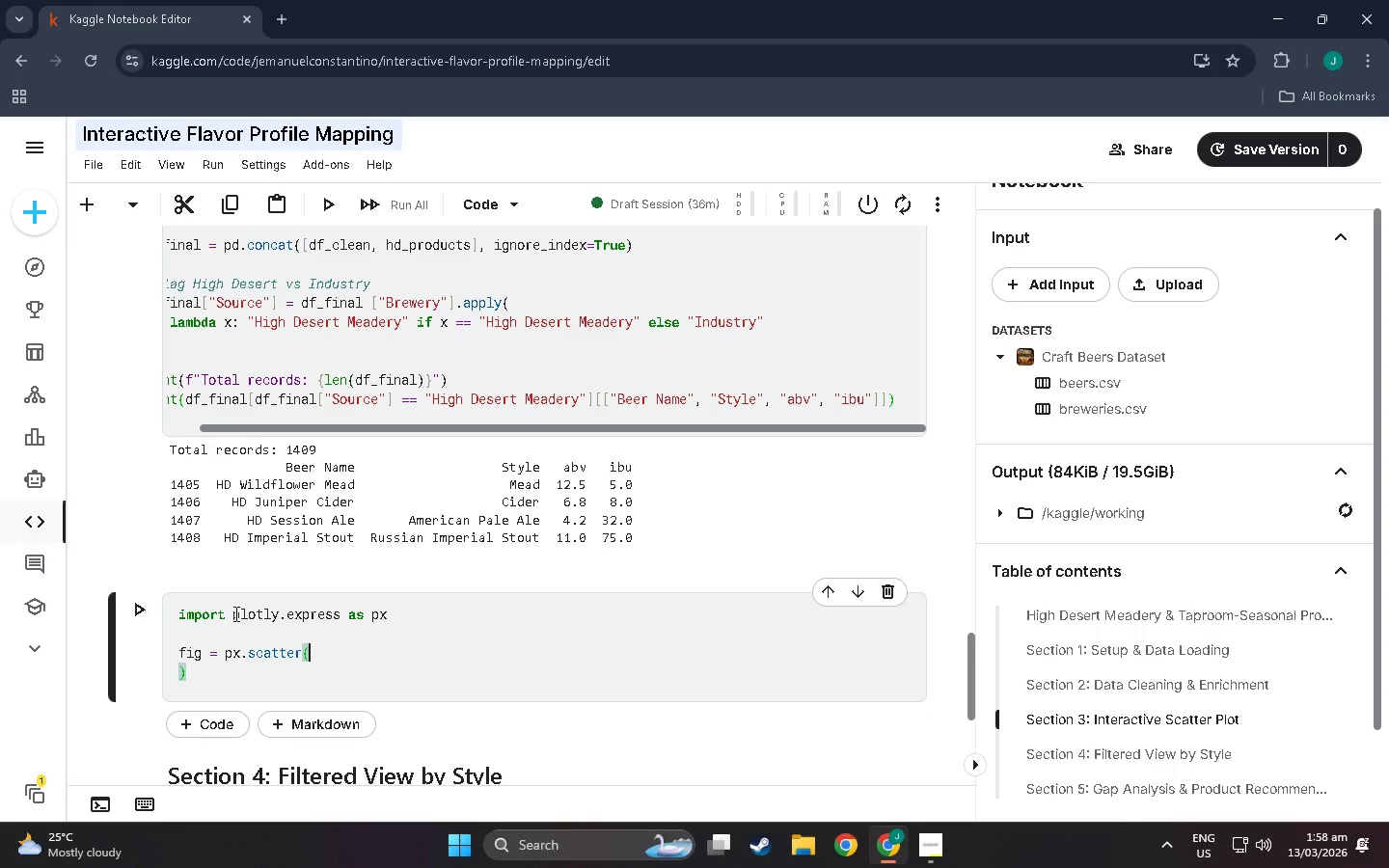 
key(ArrowDown)
 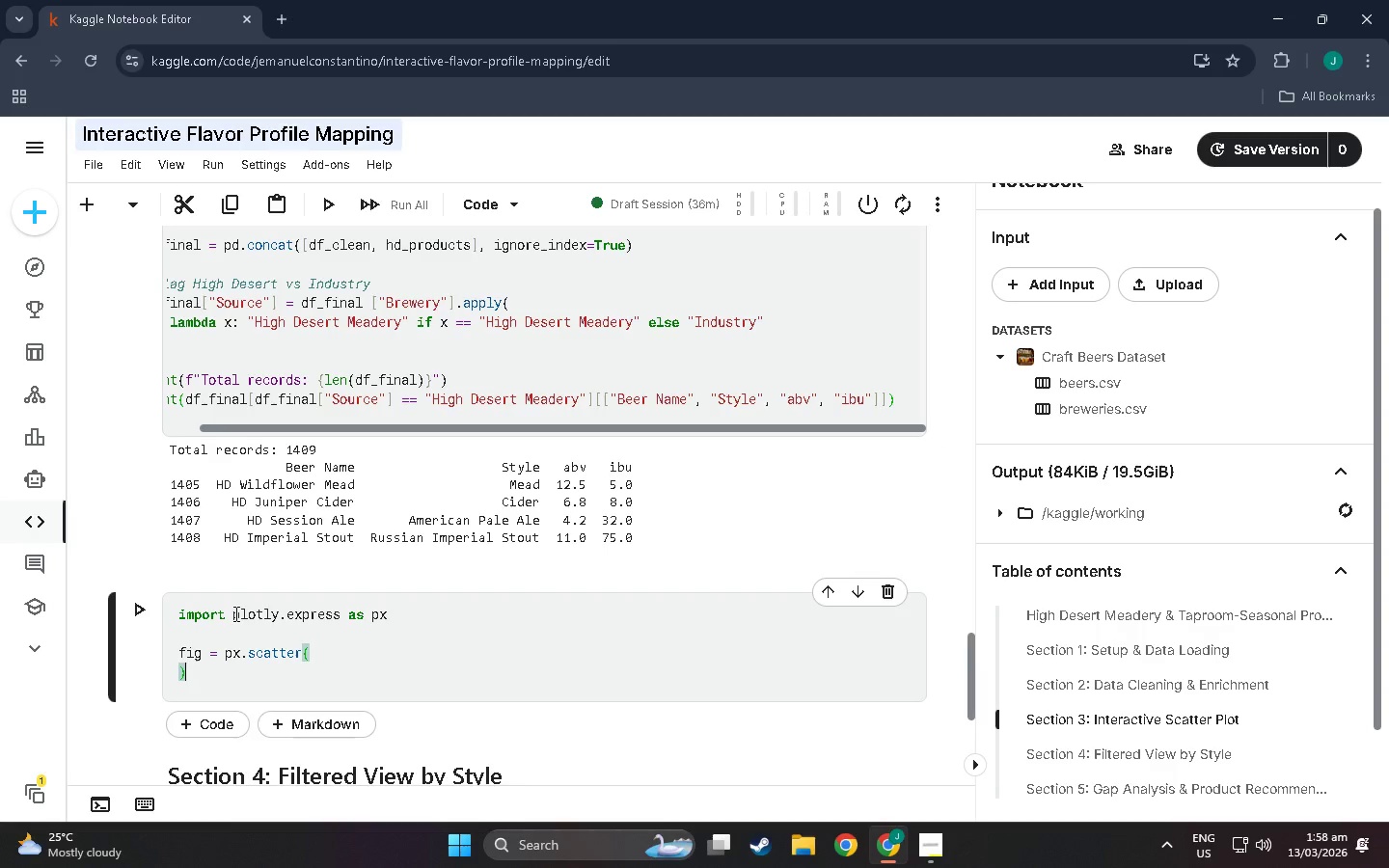 
key(Backspace)
type(df)
key(Backspace)
key(Backspace)
key(Backspace)
 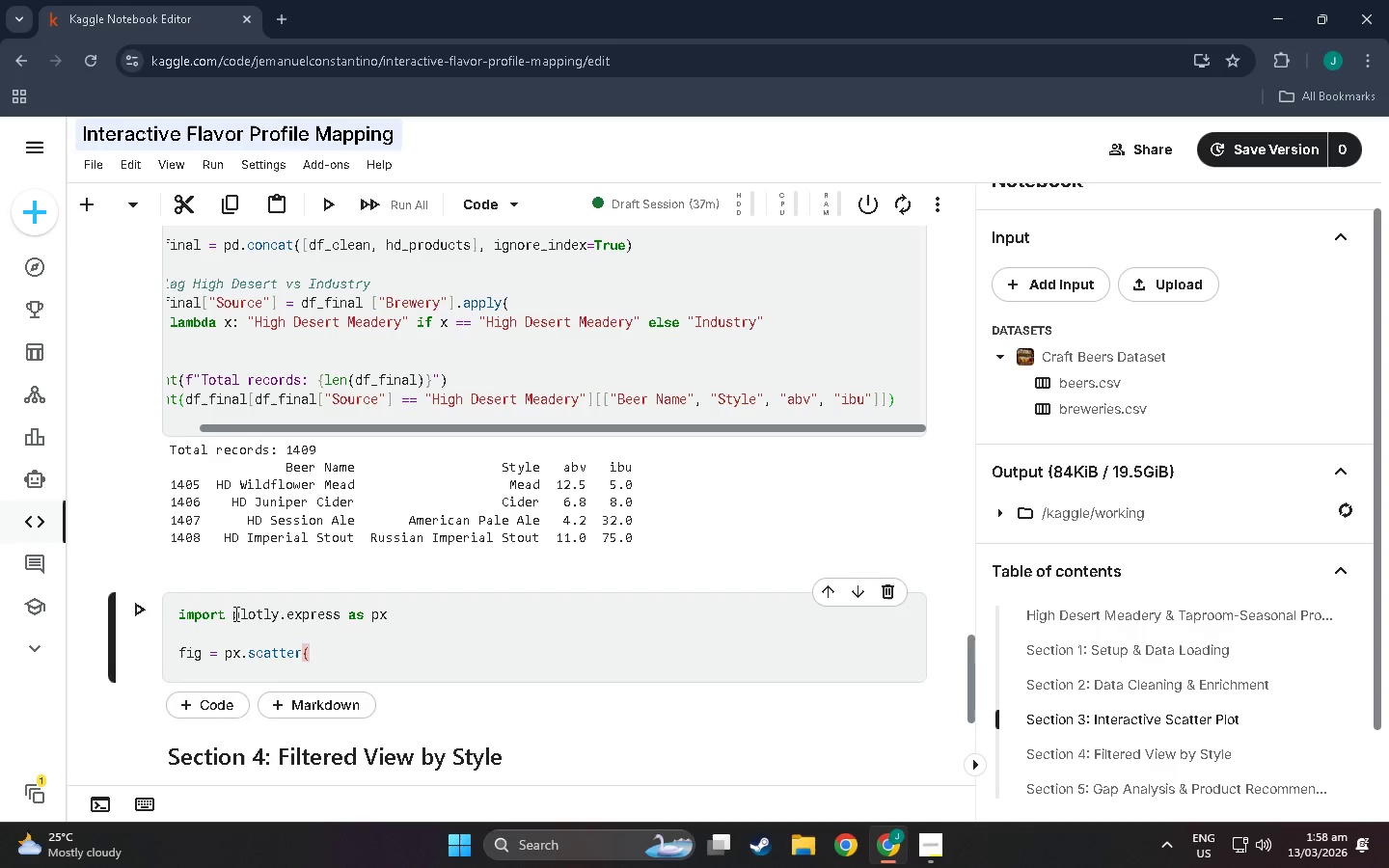 
key(Enter)
 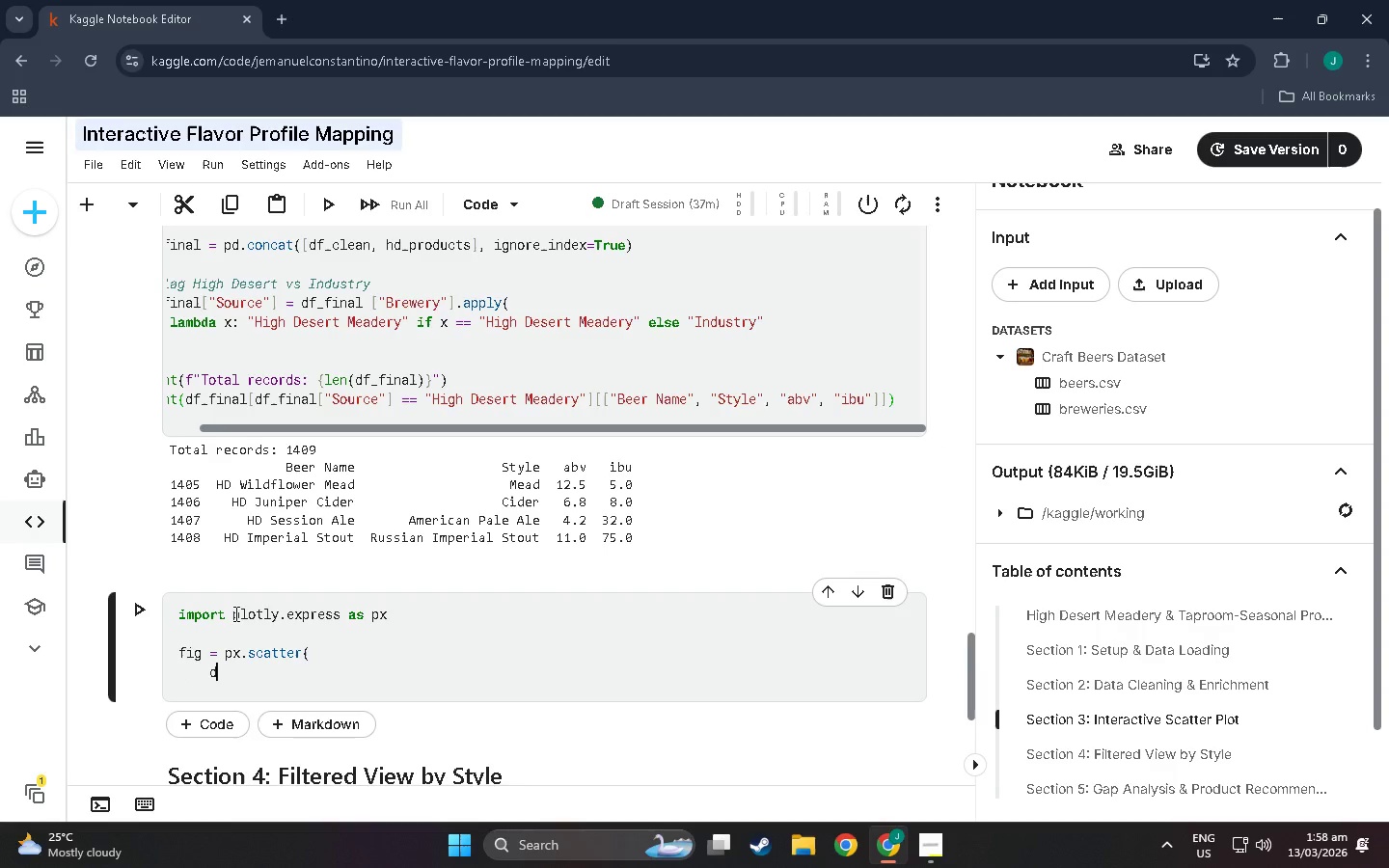 
type(df()
key(Backspace)
type(_final,)
 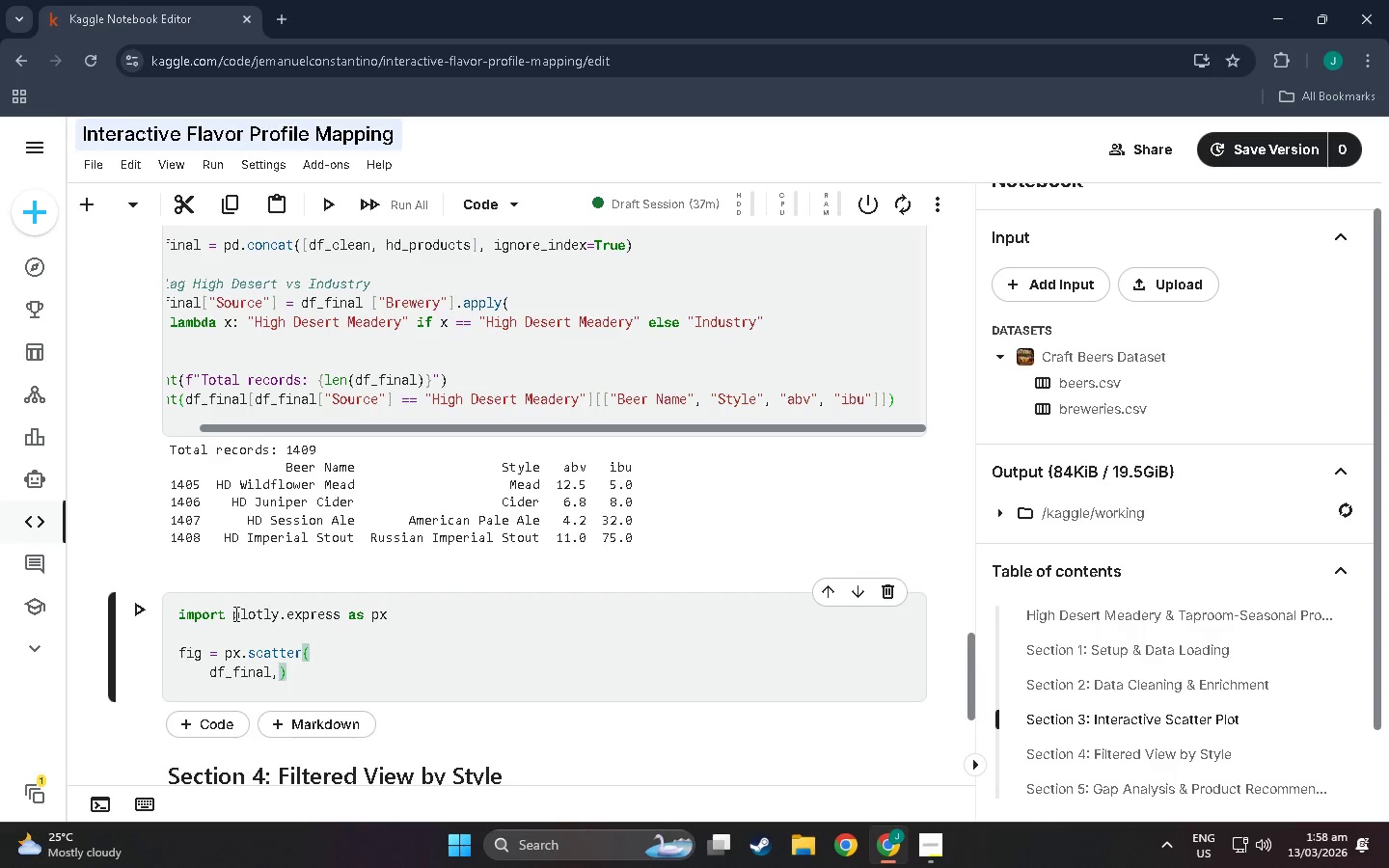 
key(Enter)
 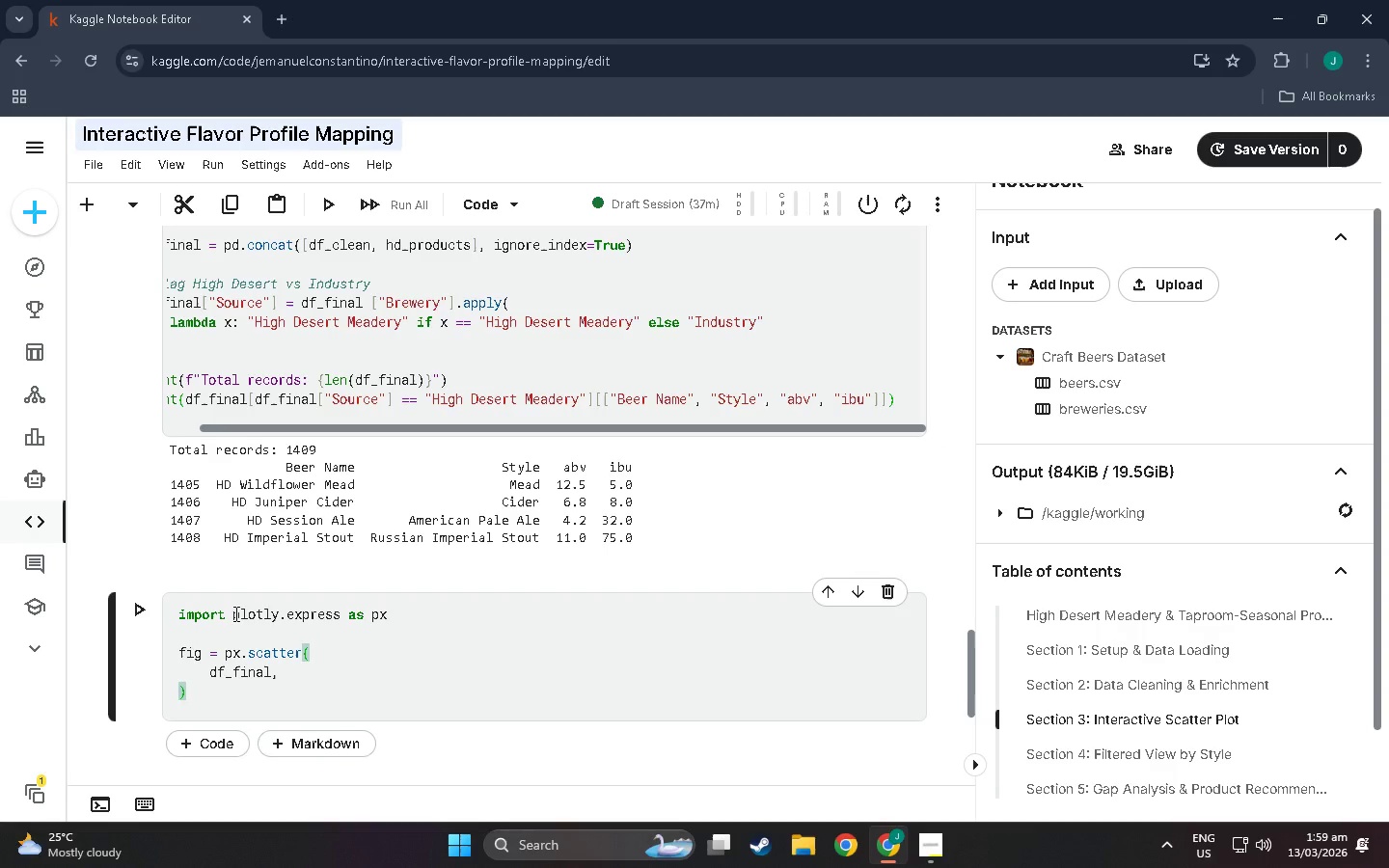 
key(Backspace)
 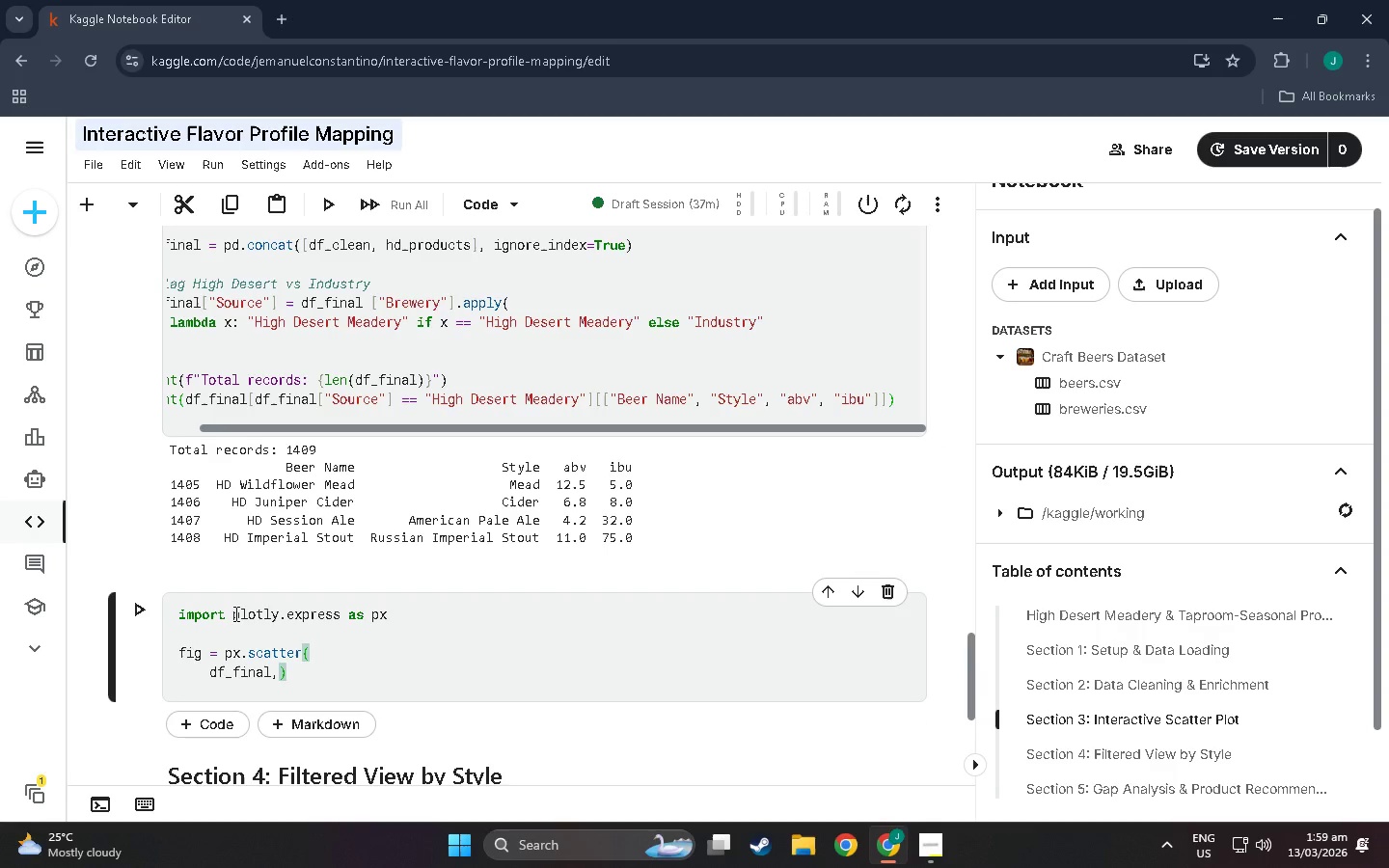 
key(ArrowRight)
 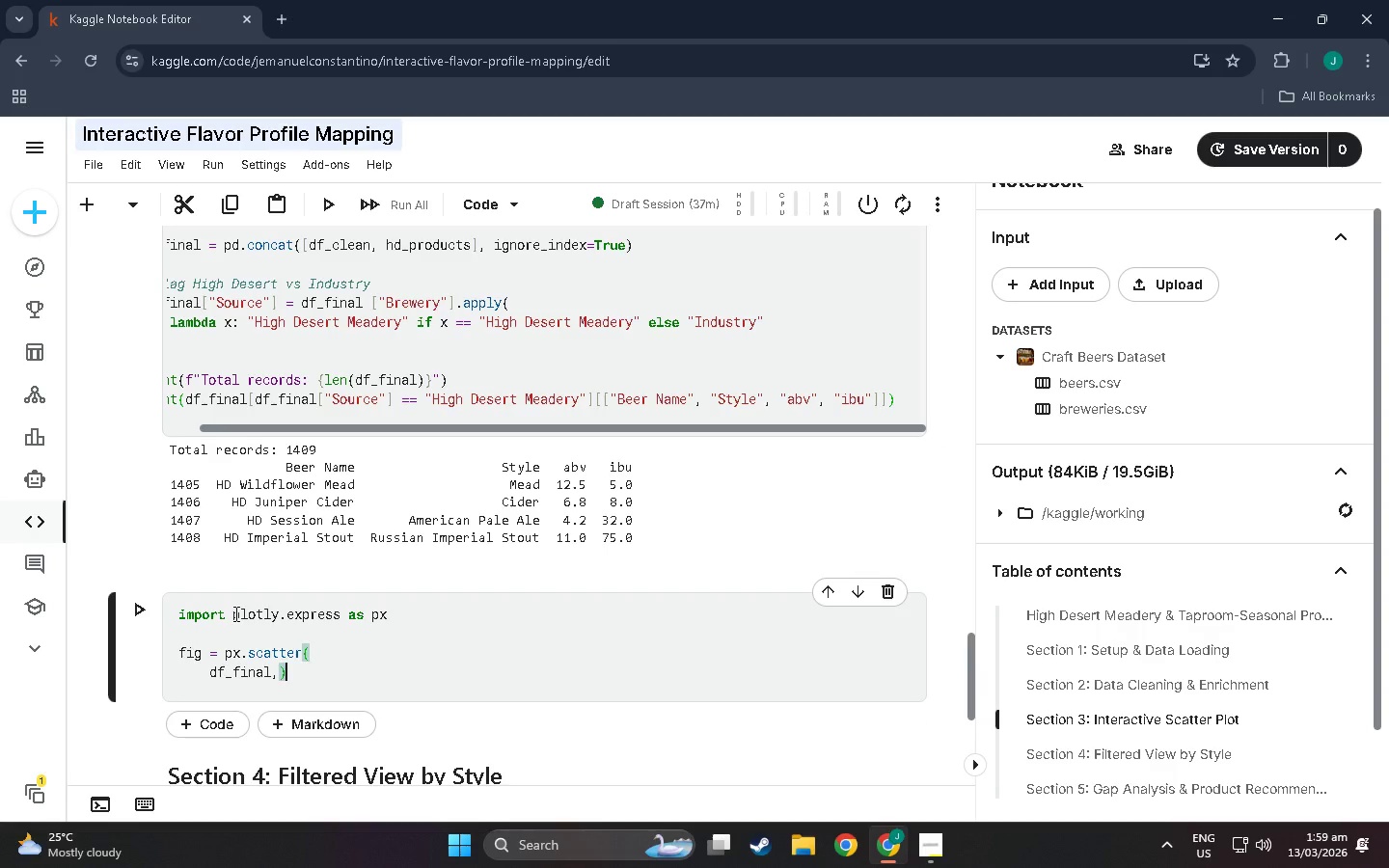 
key(Backspace)
 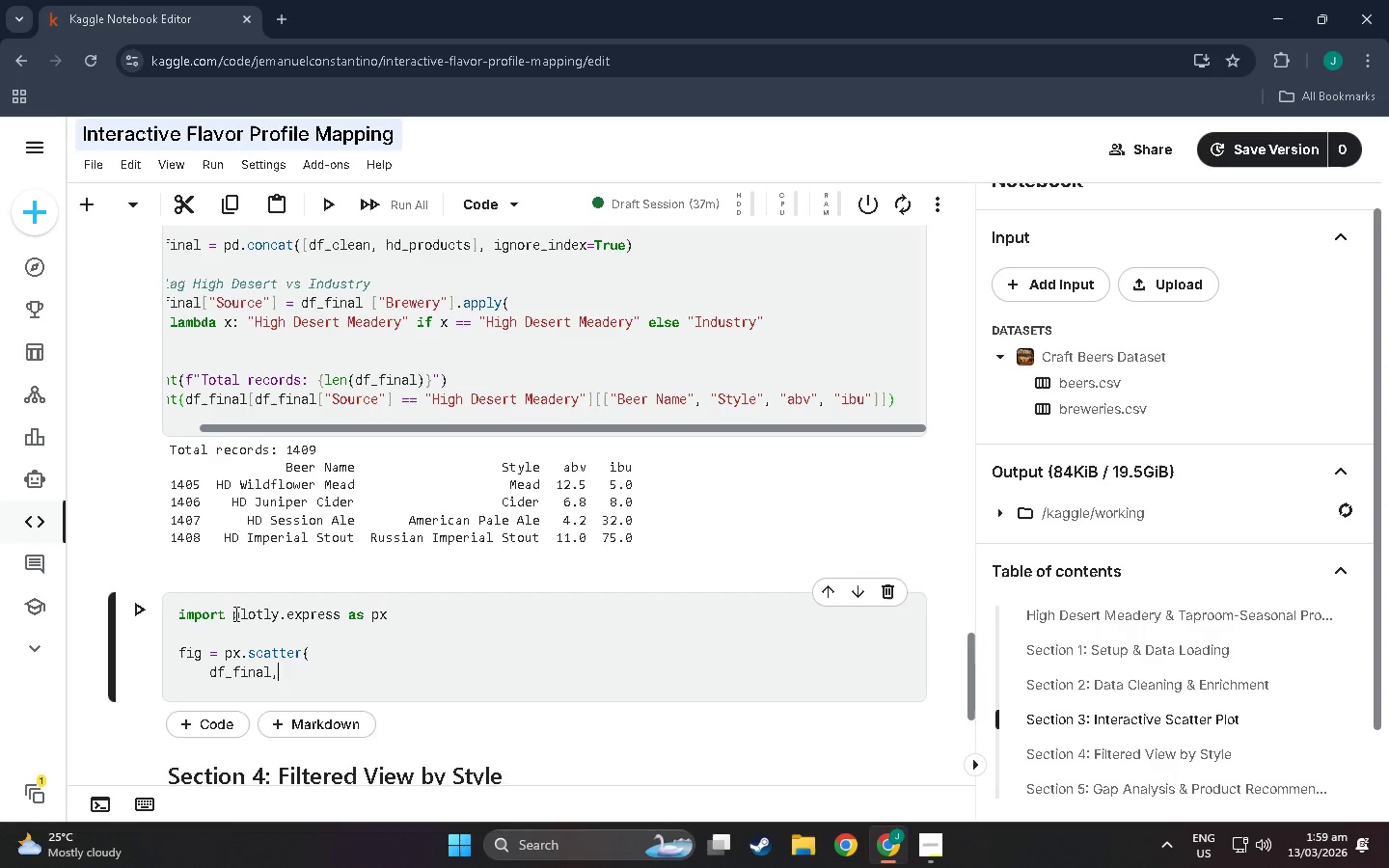 
key(Enter)
 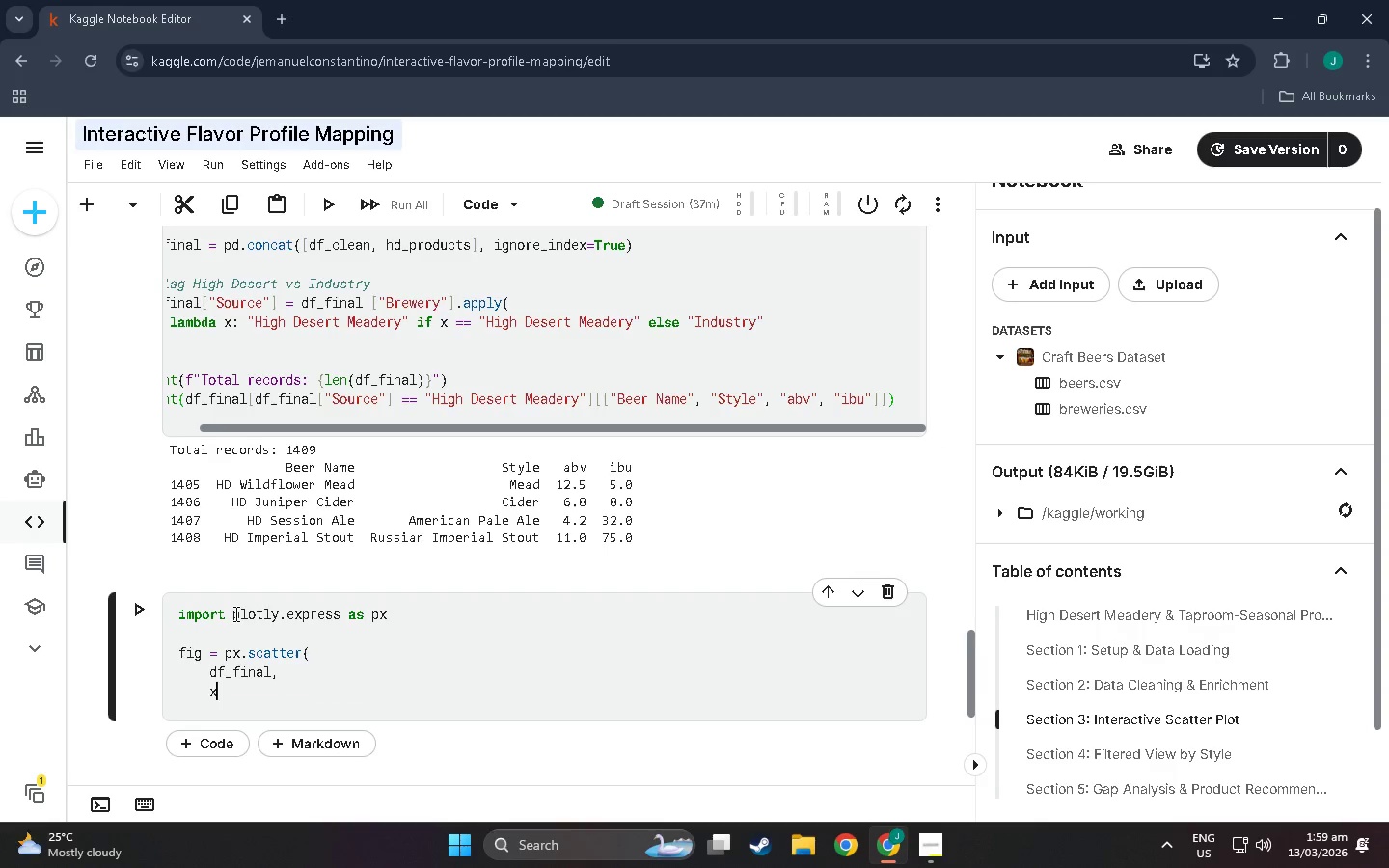 
type(x="ibu)
 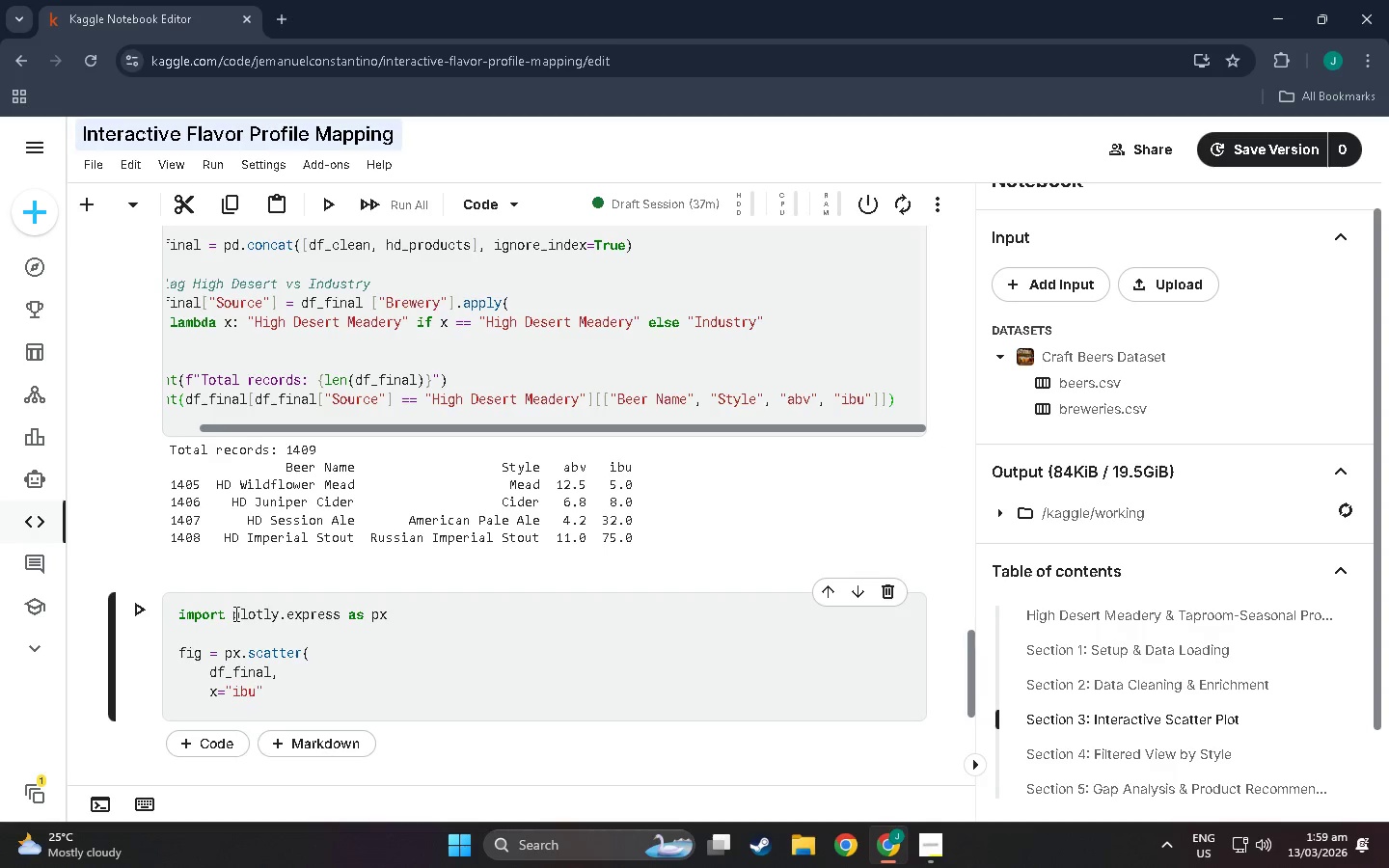 
key(ArrowRight)
 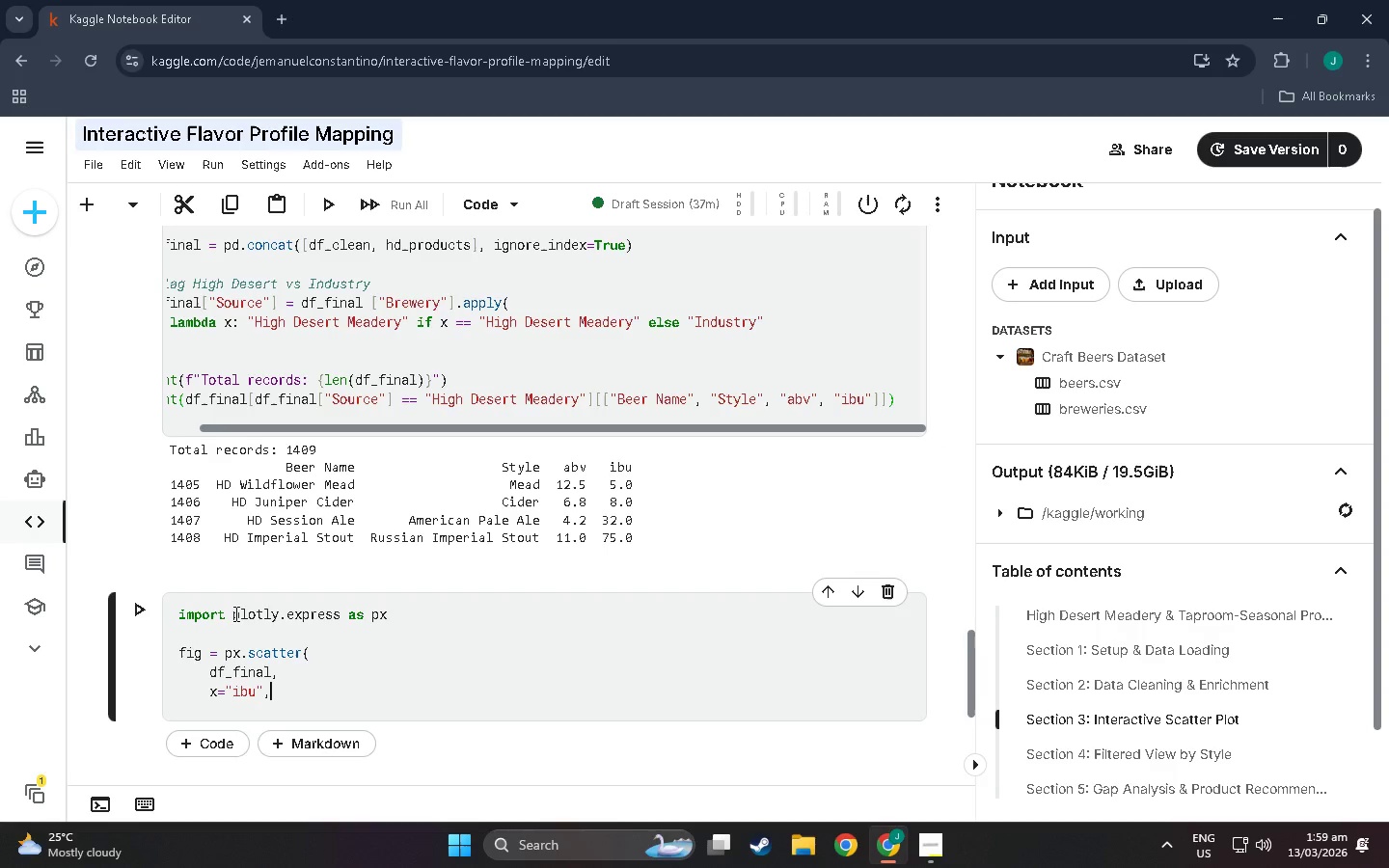 
key(Comma)
 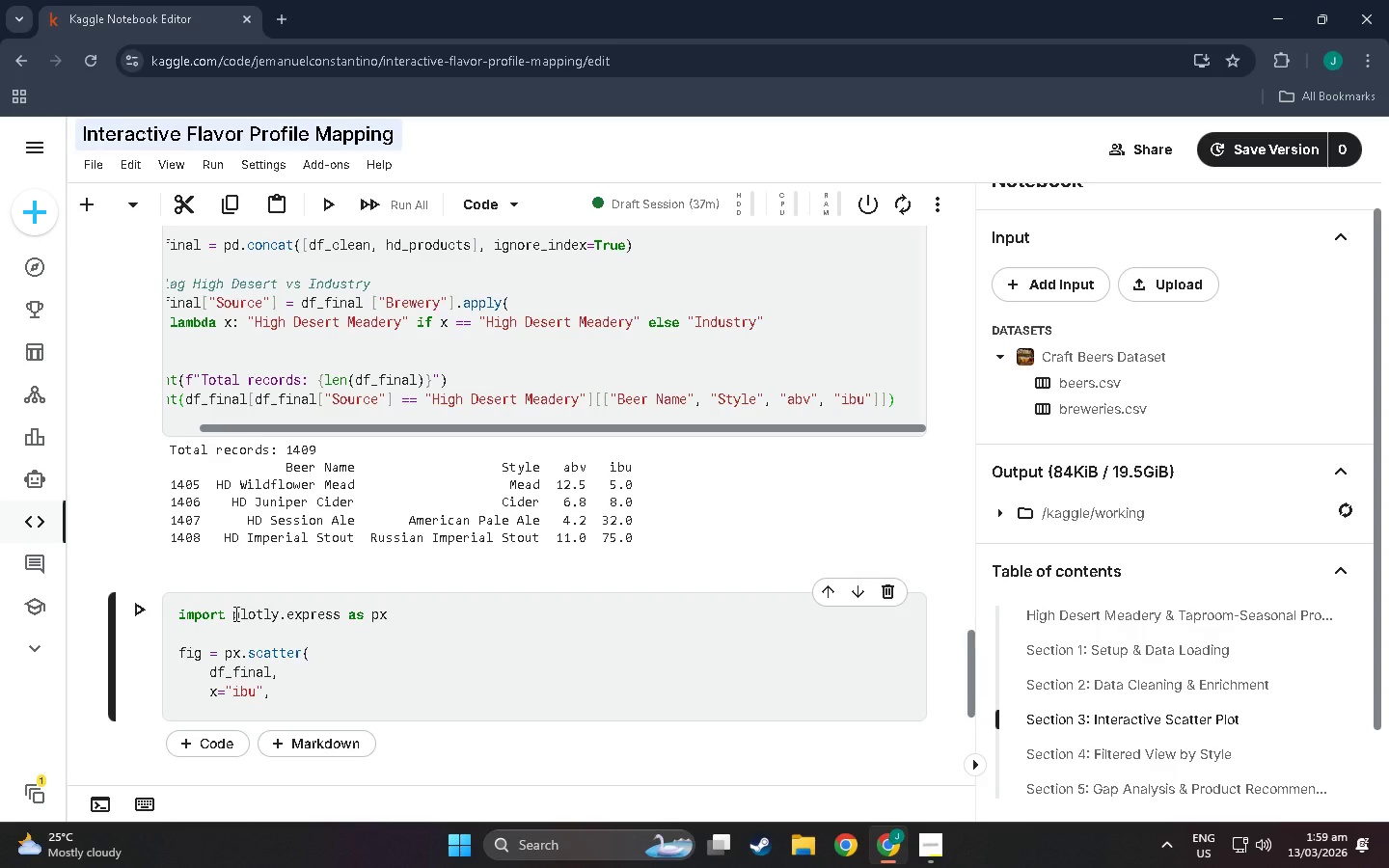 
key(Enter)
 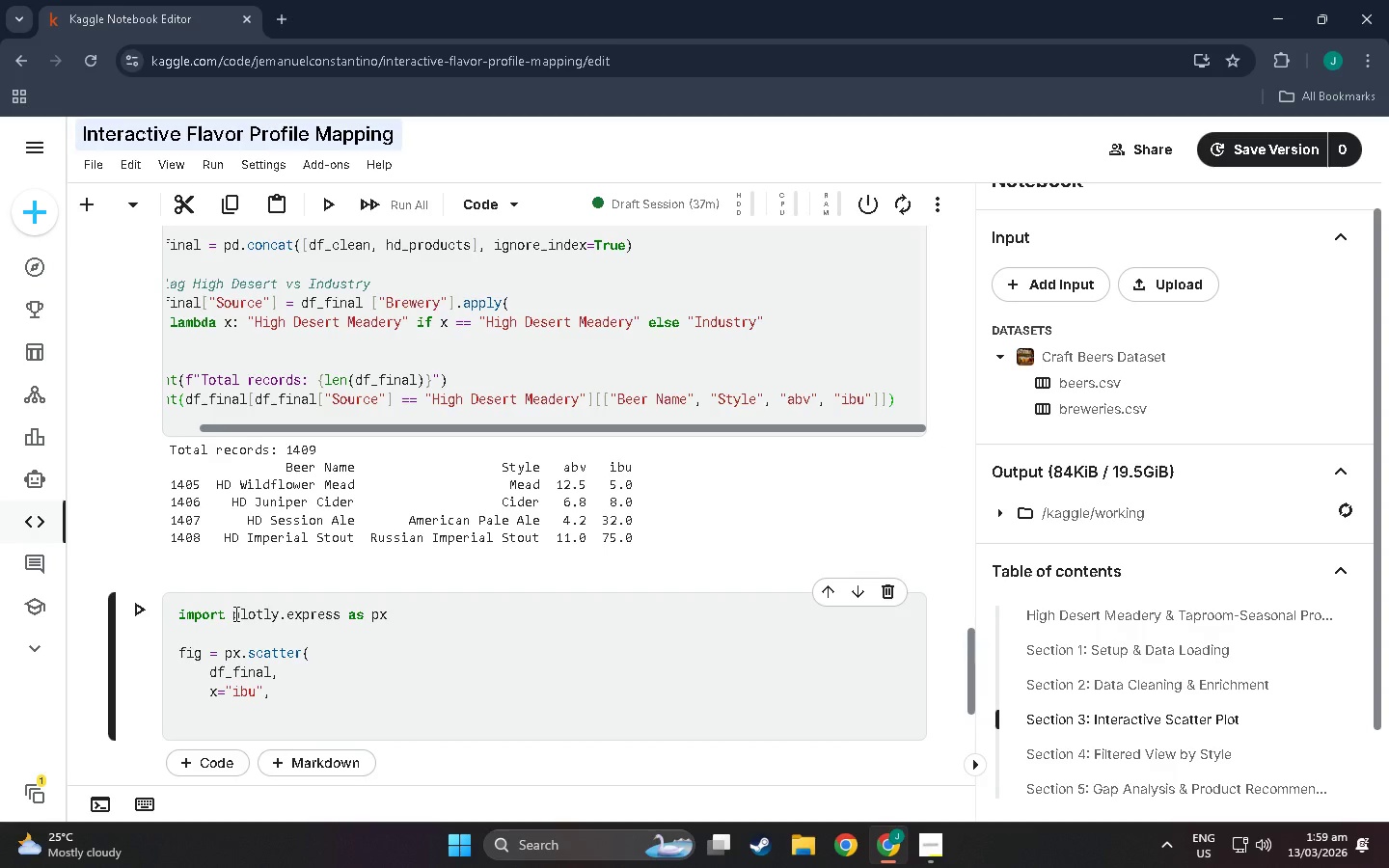 
type(y="av)
key(Backspace)
type(bv)
 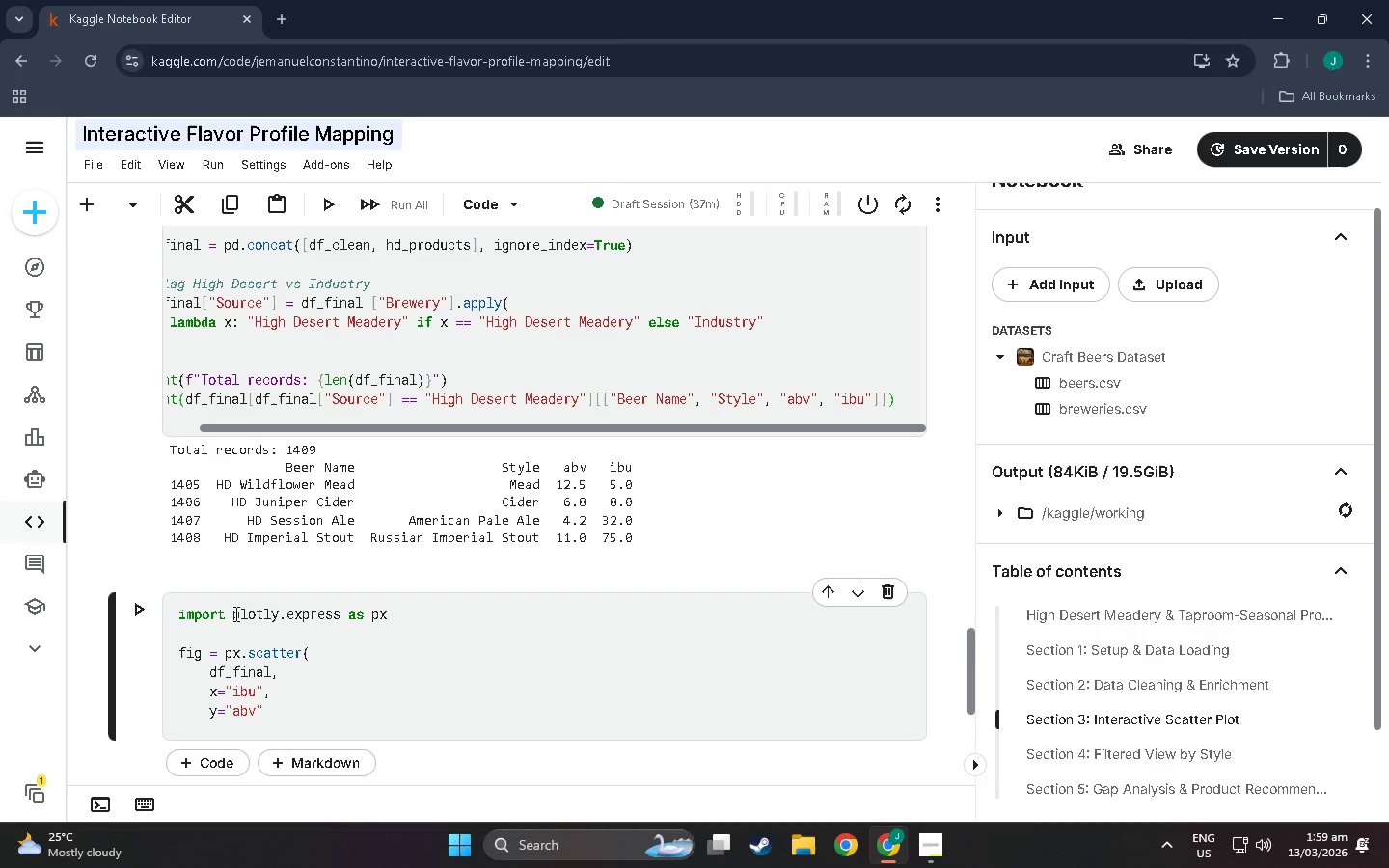 
key(ArrowRight)
 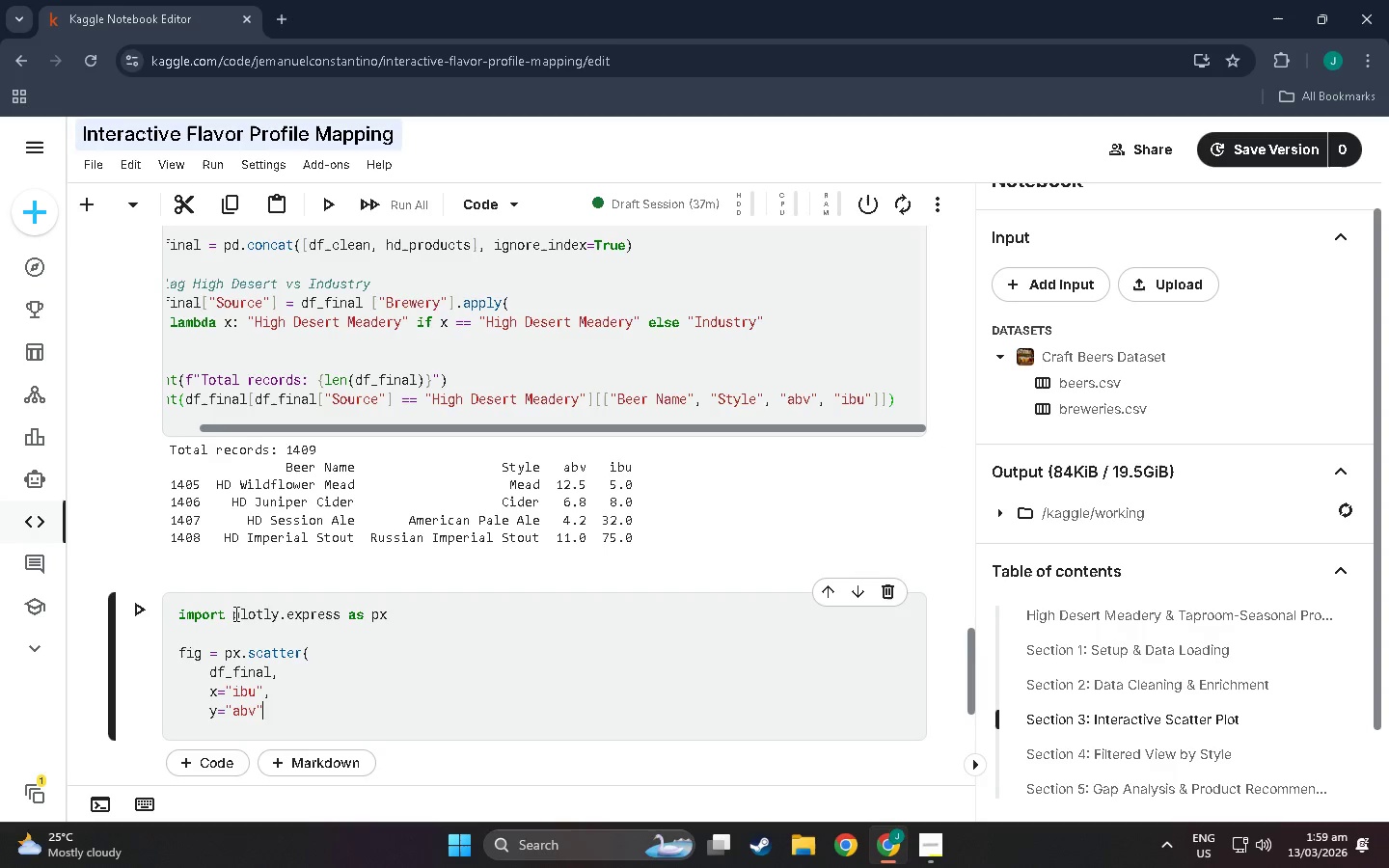 
key(Comma)
 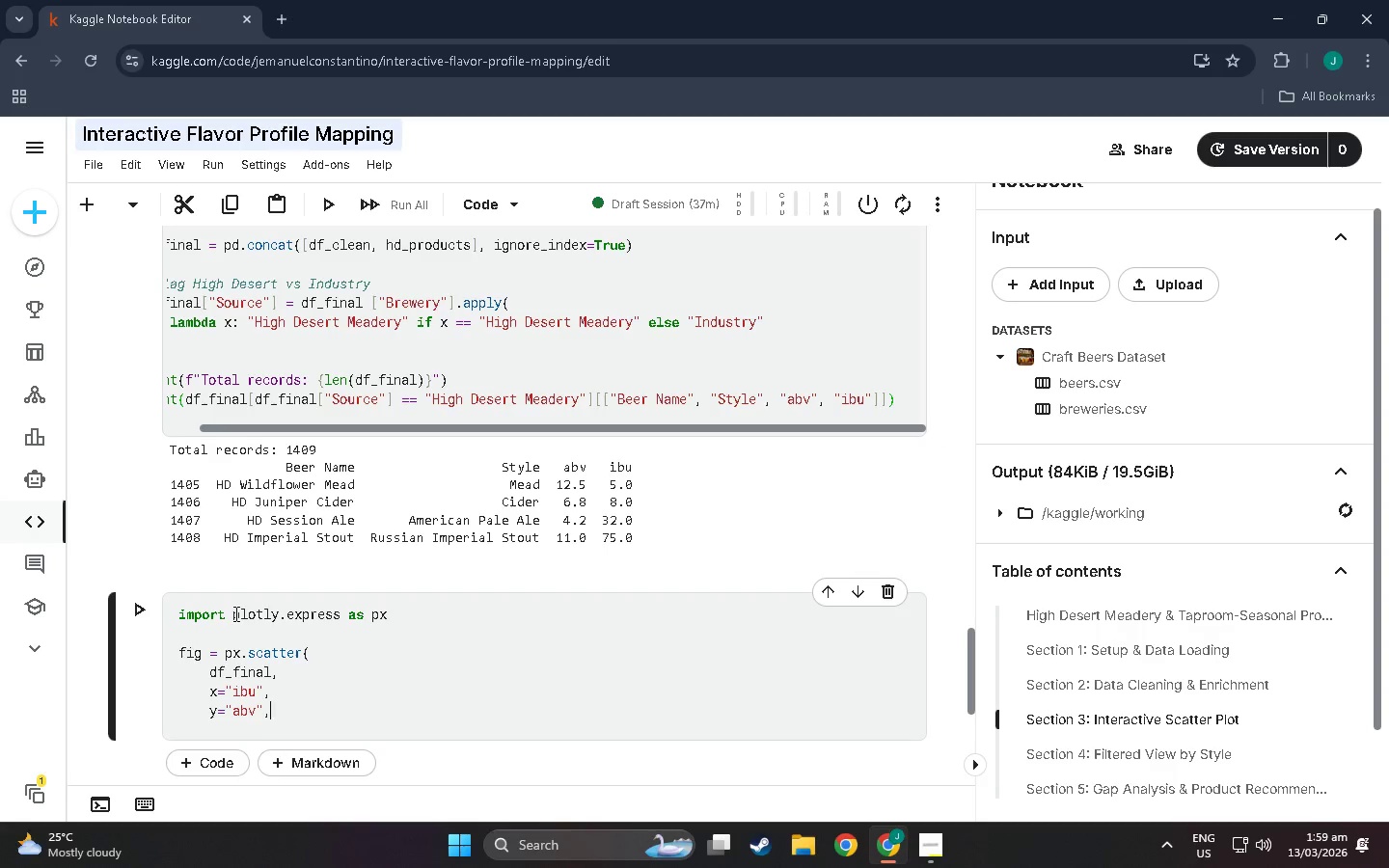 
key(Enter)
 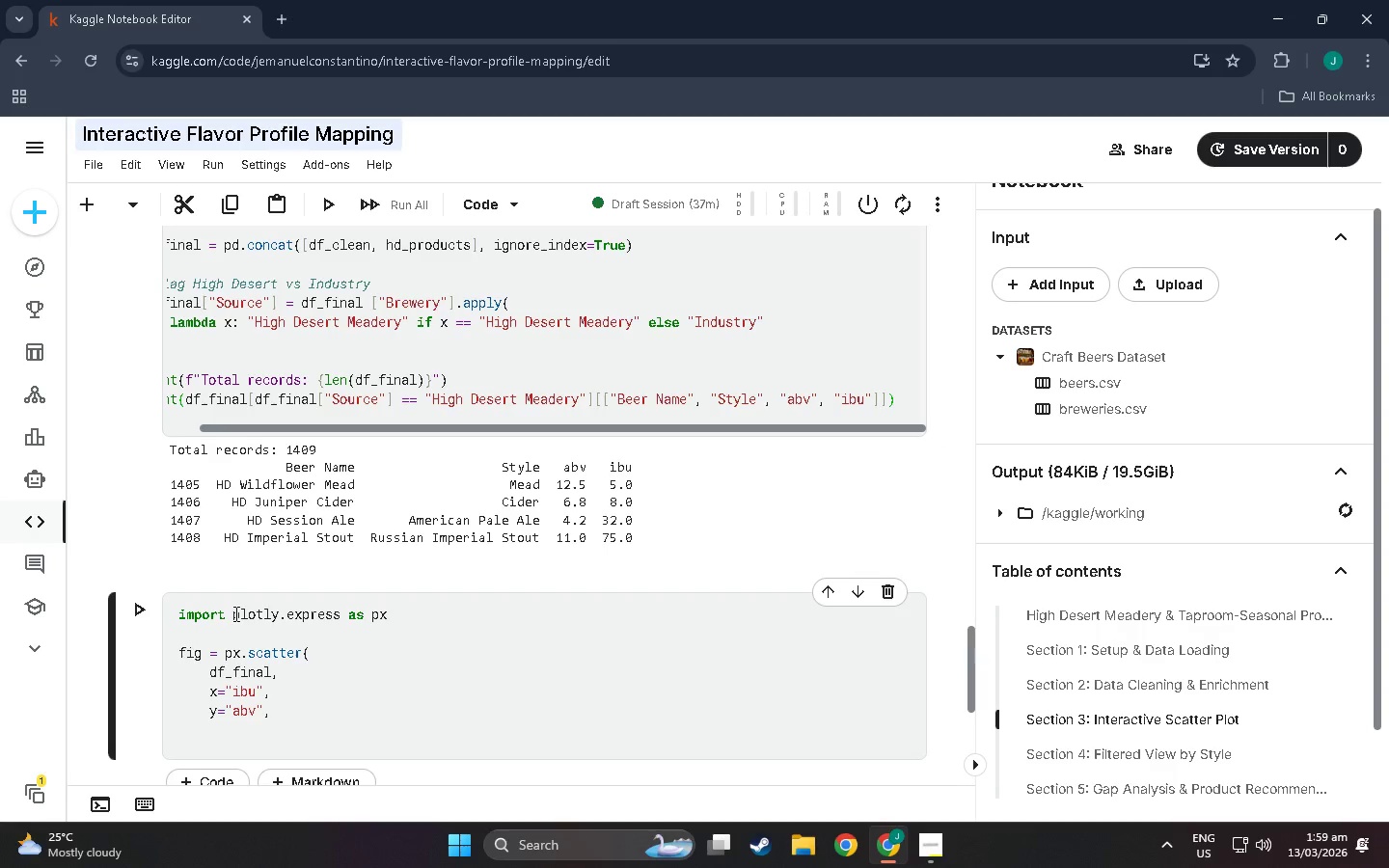 
type(color="Source)
 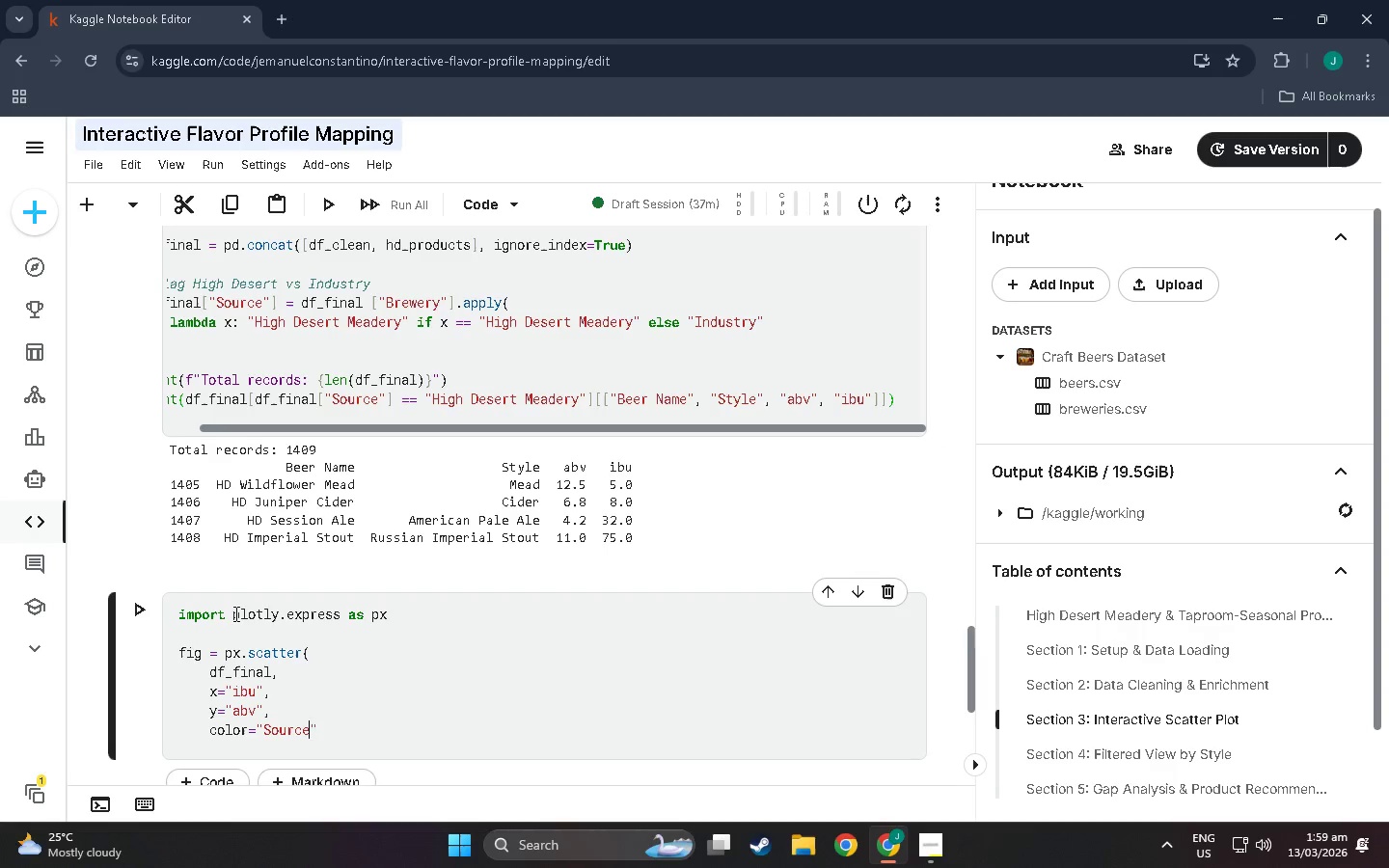 
key(ArrowRight)
 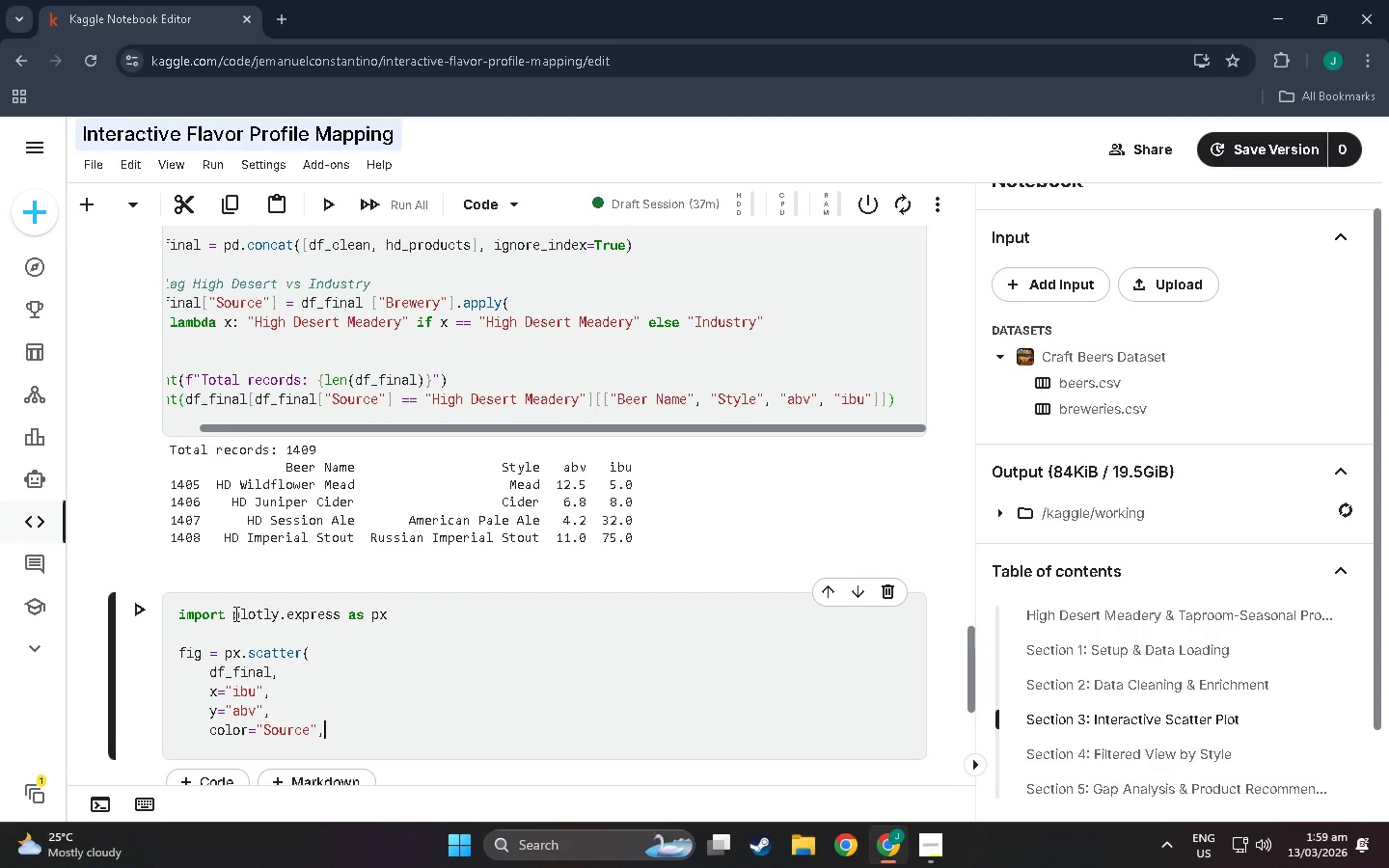 
key(Comma)
 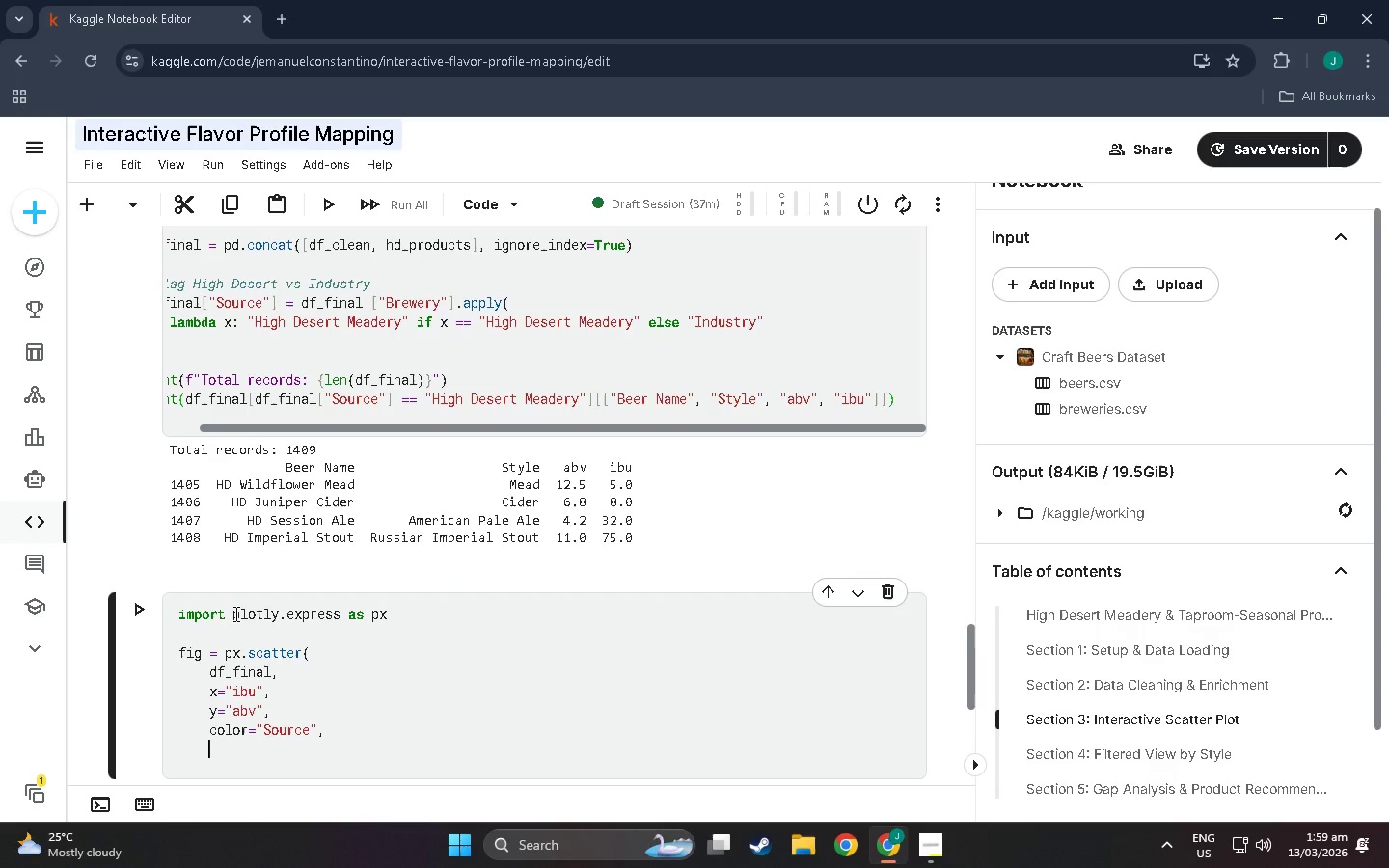 
key(Enter)
 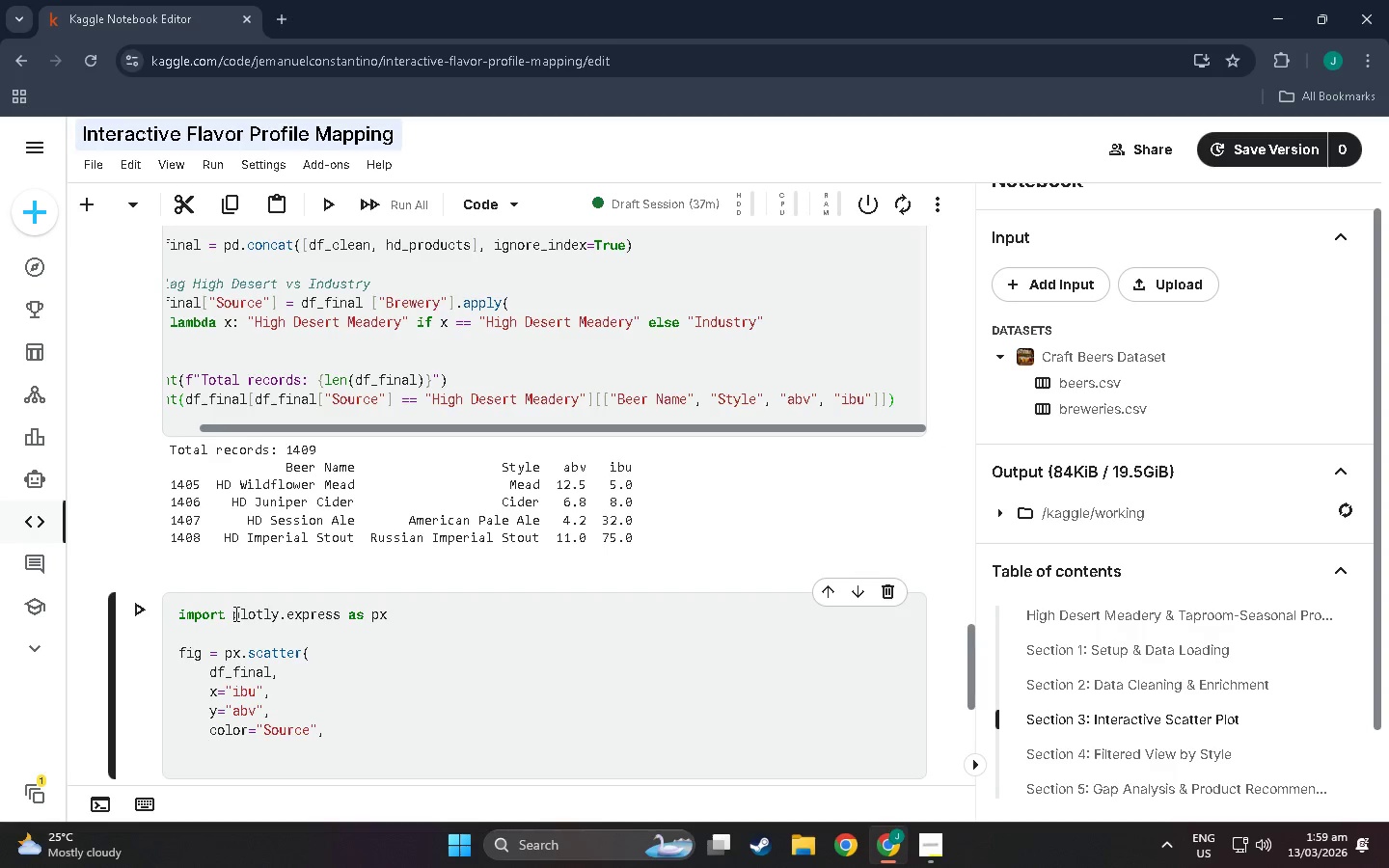 
type(hover n)
key(Backspace)
key(Backspace)
type(_name="be)
key(Backspace)
key(Backspace)
type(Beer Name)
 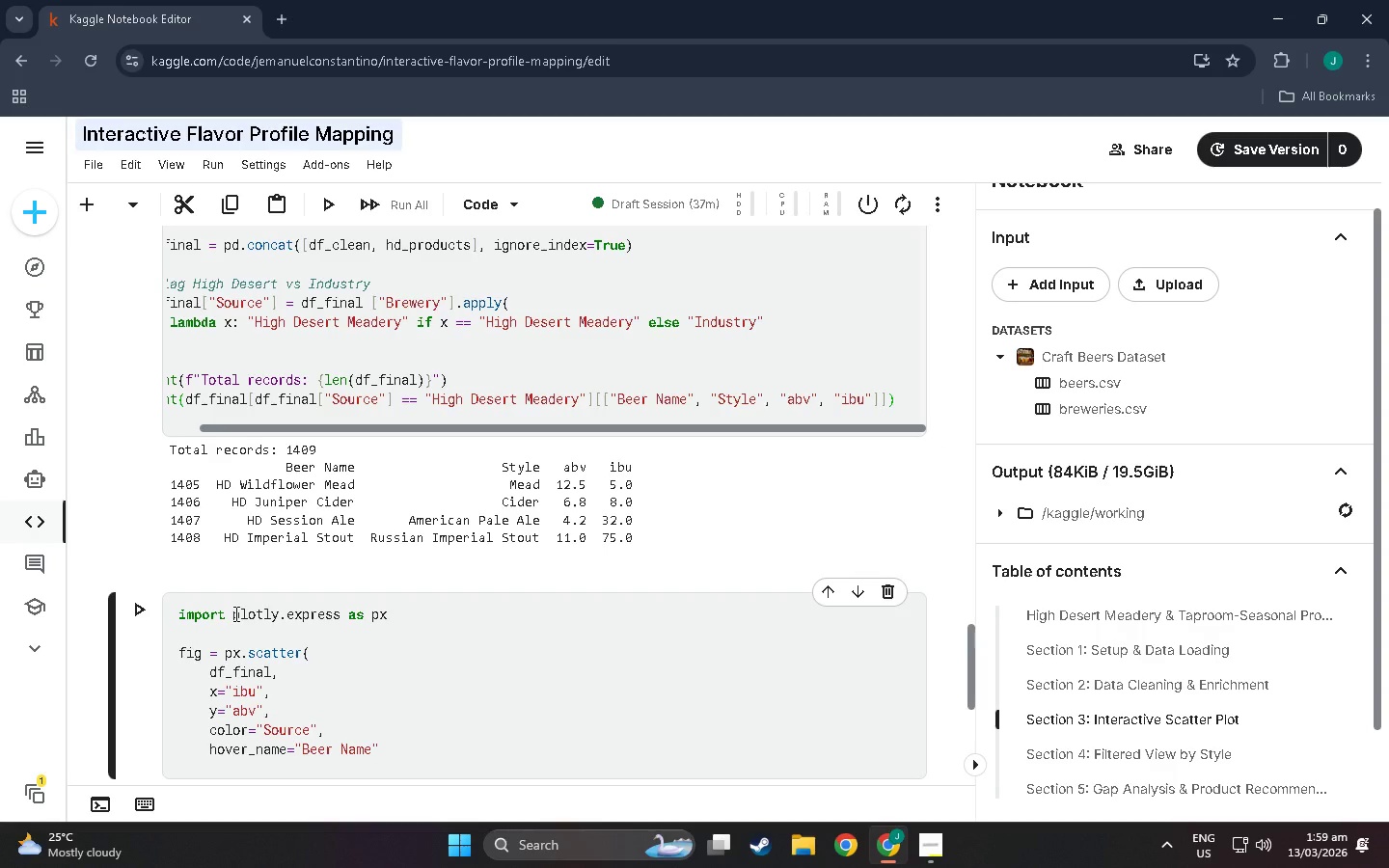 
key(ArrowRight)
 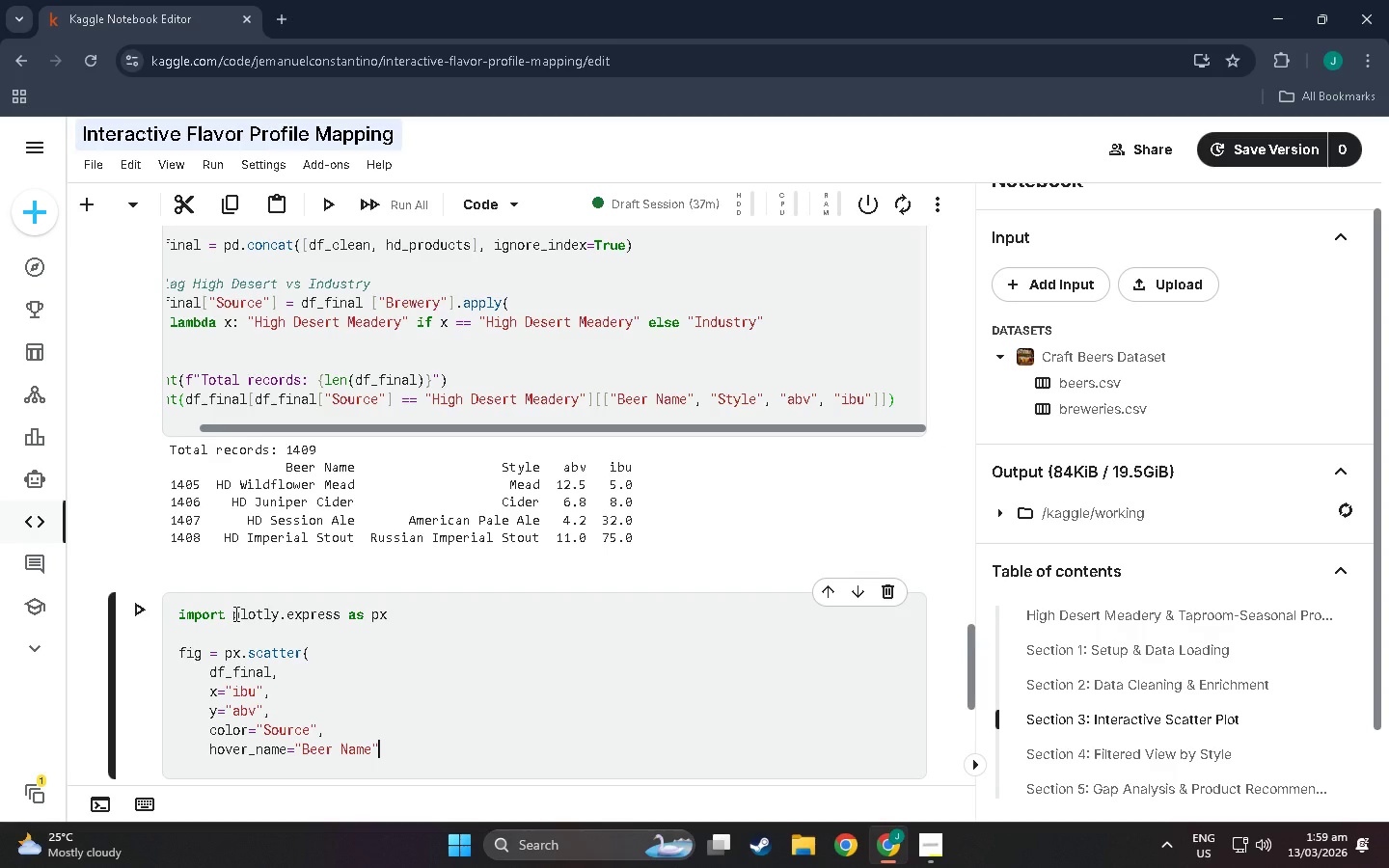 
key(ArrowRight)
 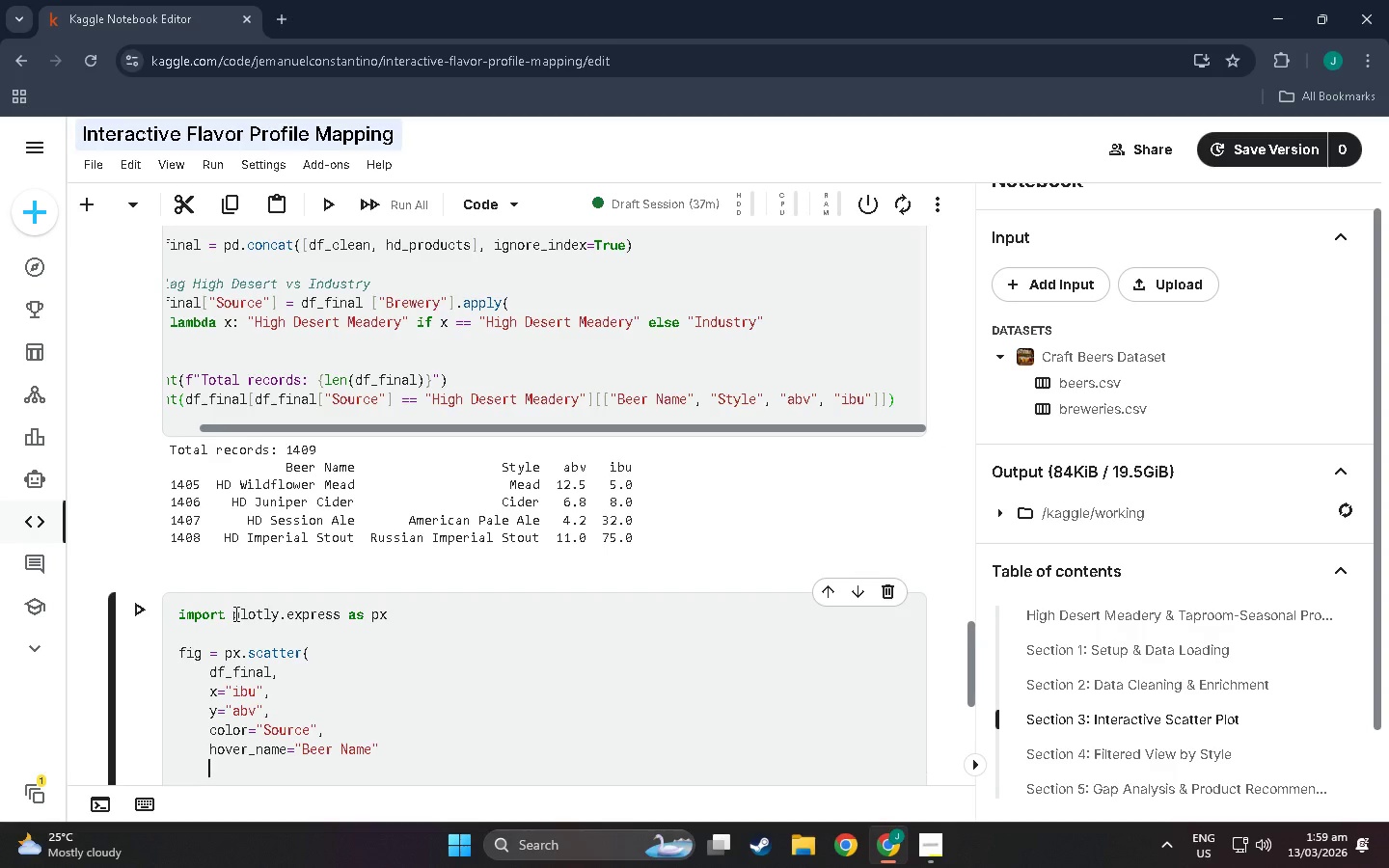 
key(Enter)
 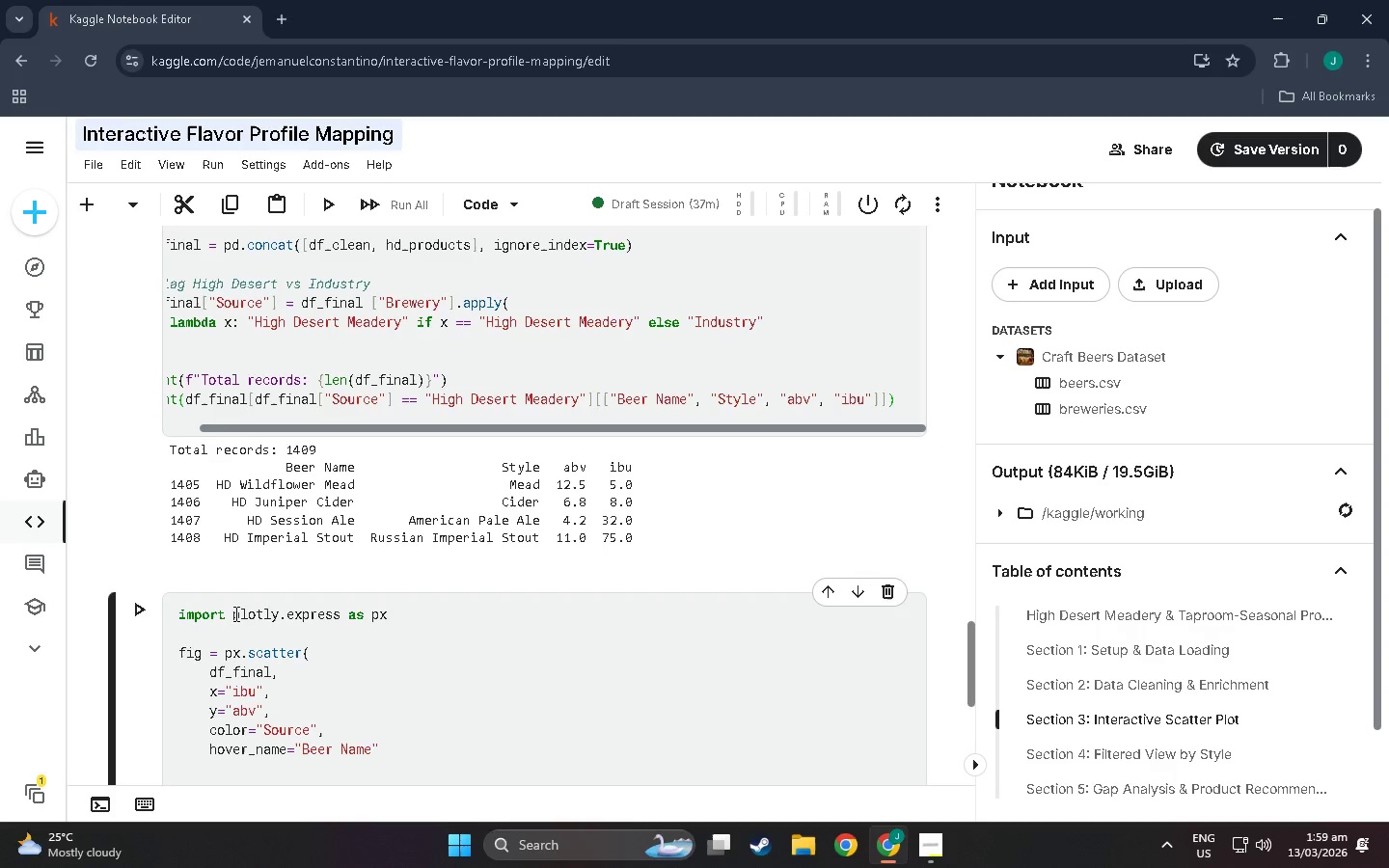 
type(hover)
 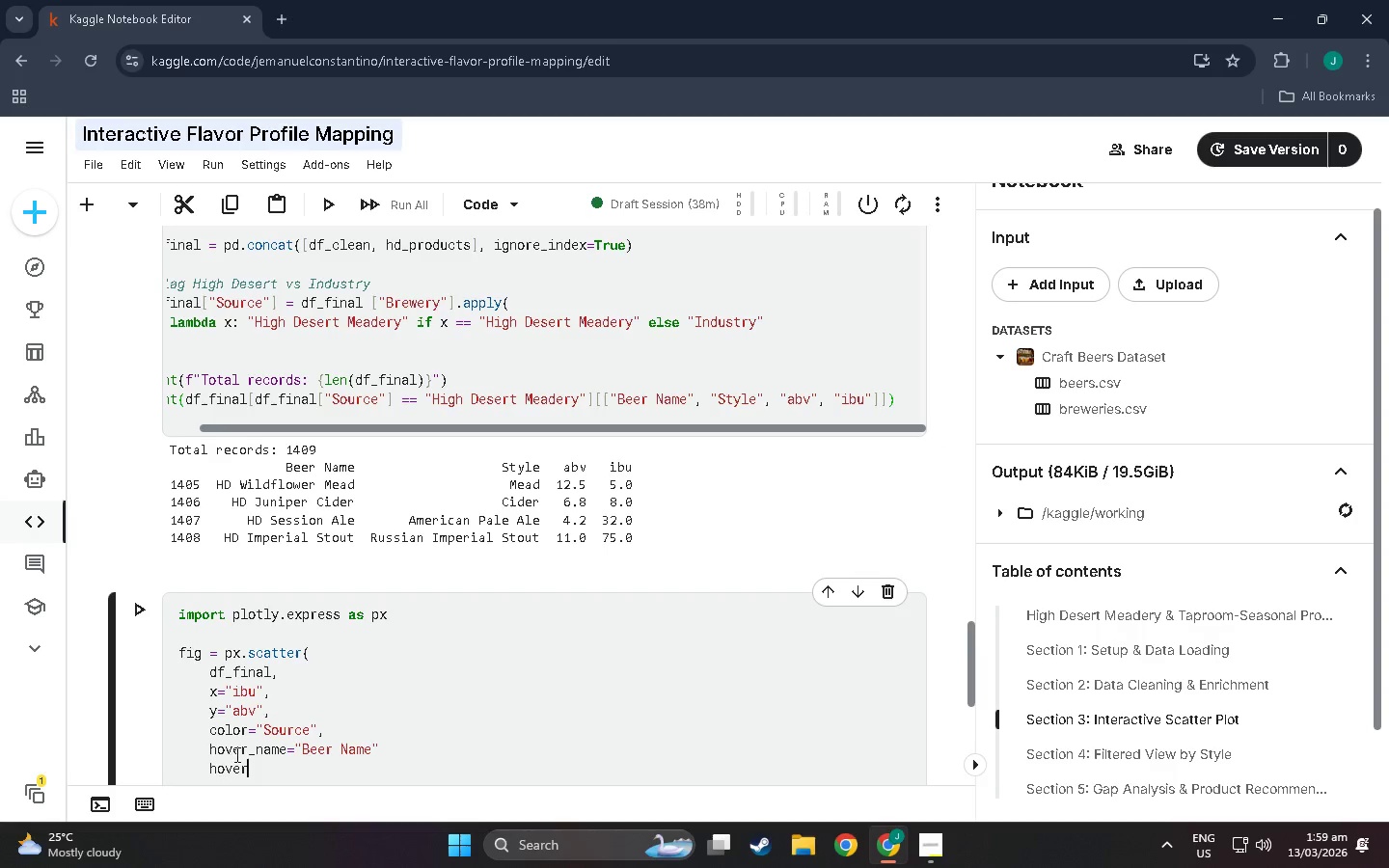 
left_click([384, 746])
 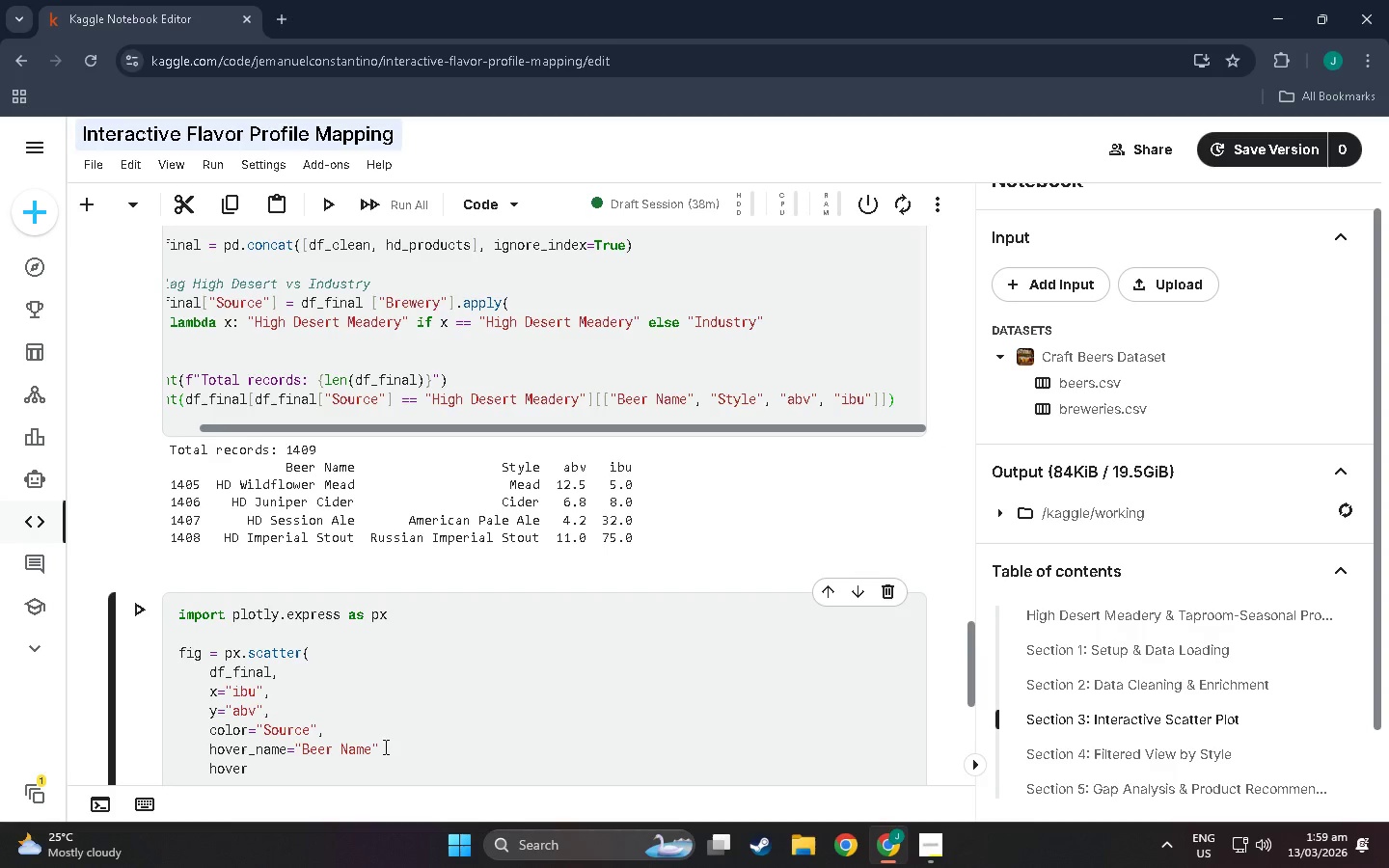 
key(Comma)
 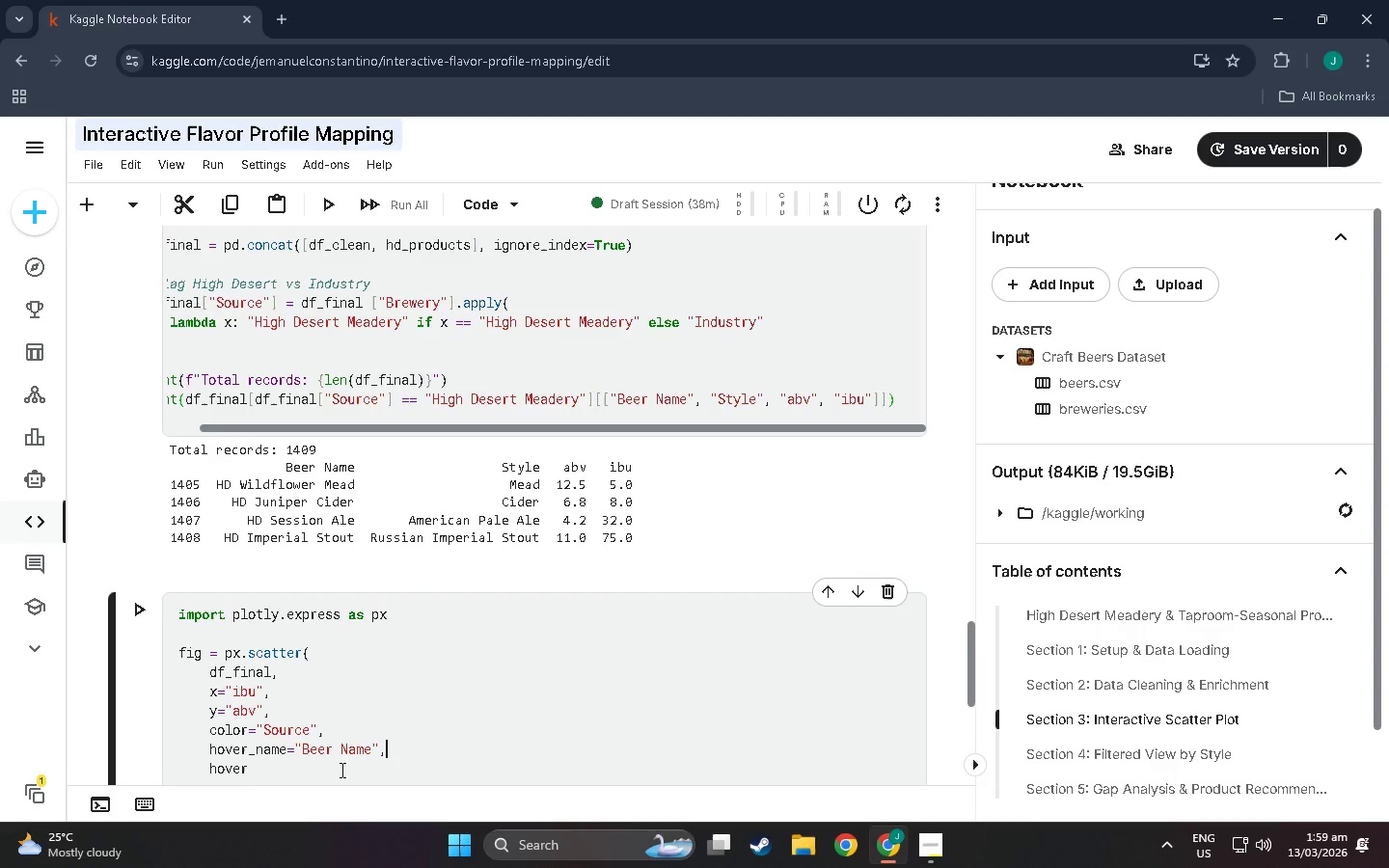 
left_click([340, 770])
 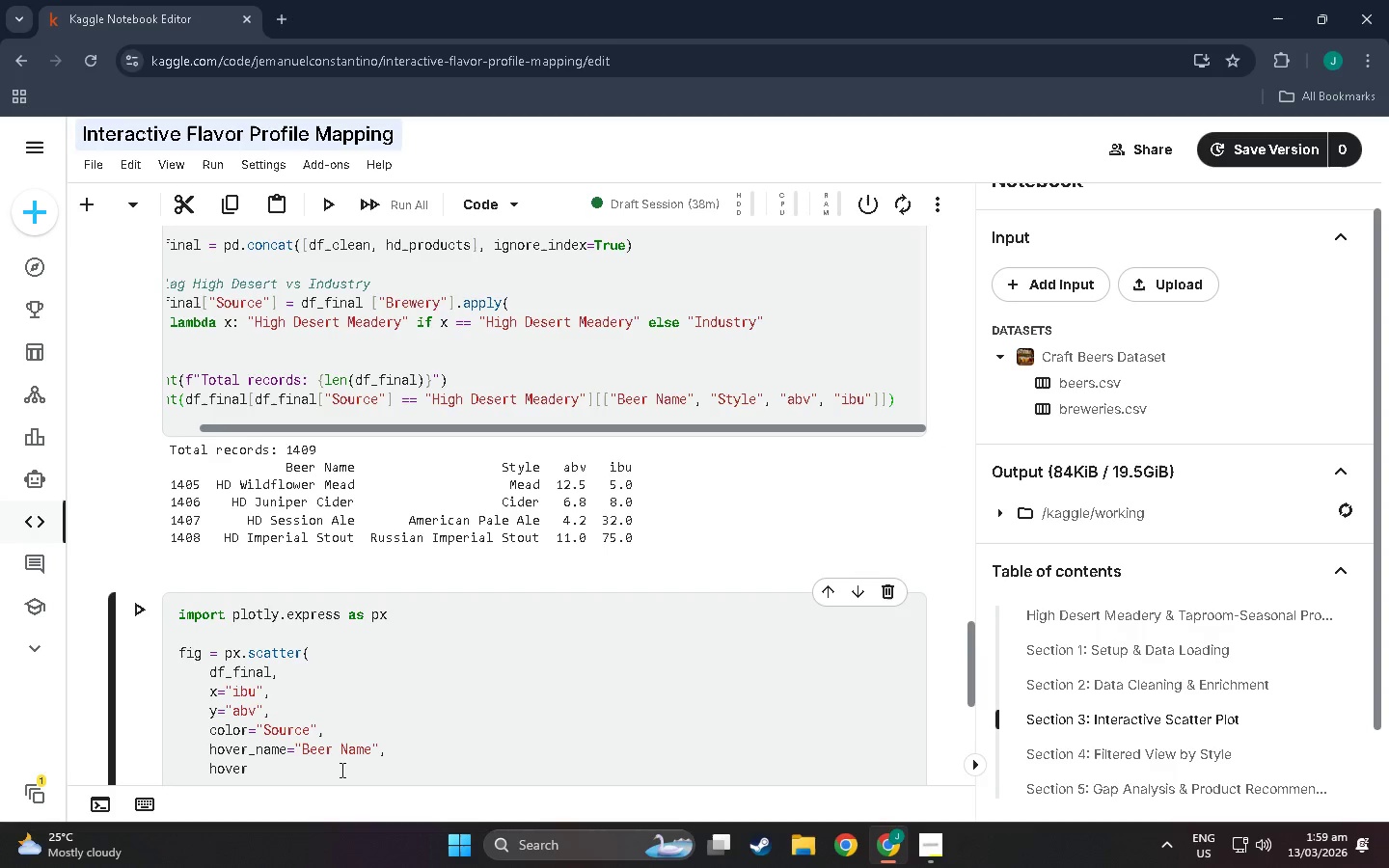 
hold_key(key=ShiftLeft, duration=1.52)
 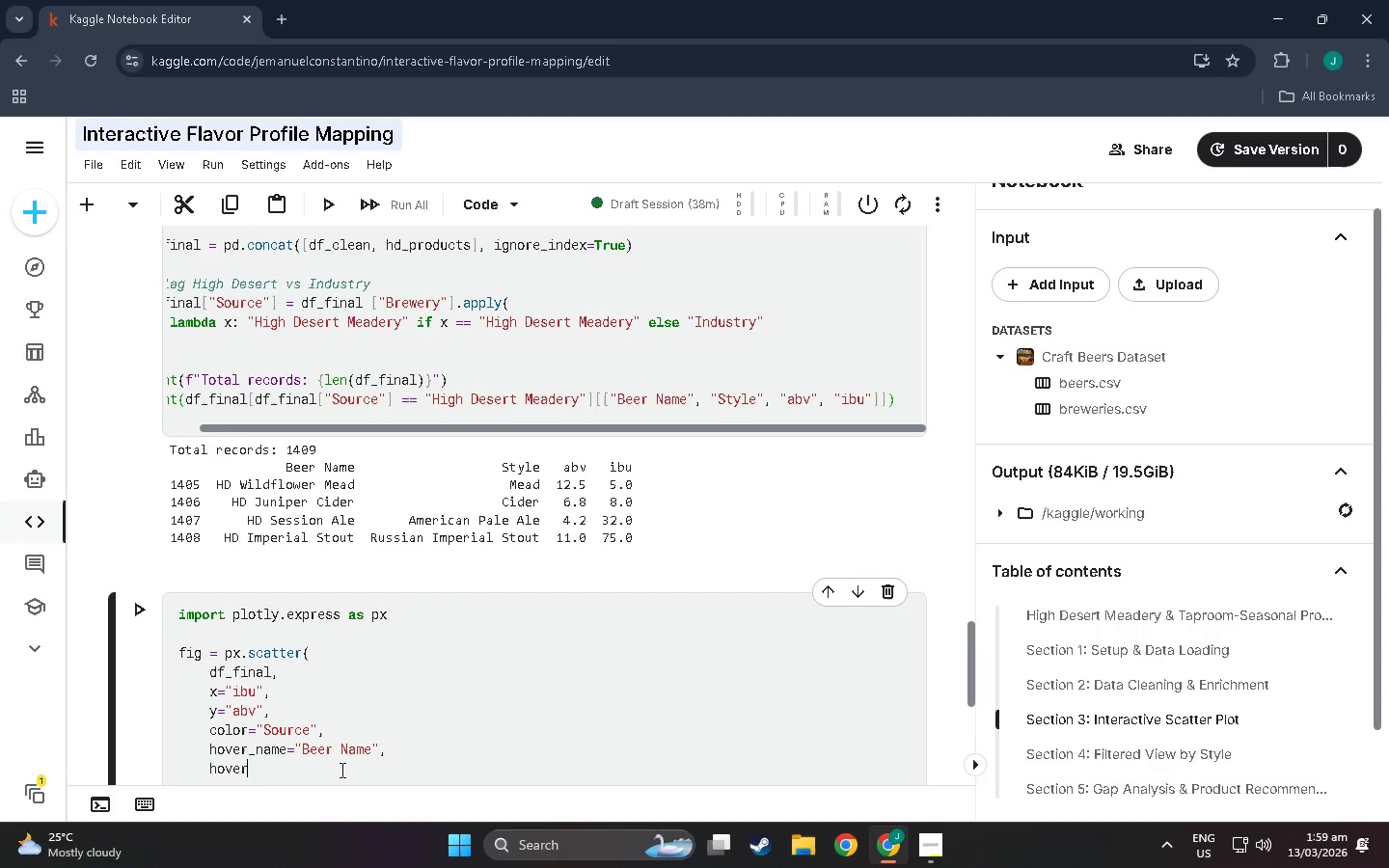 
hold_key(key=ShiftLeft, duration=1.5)
 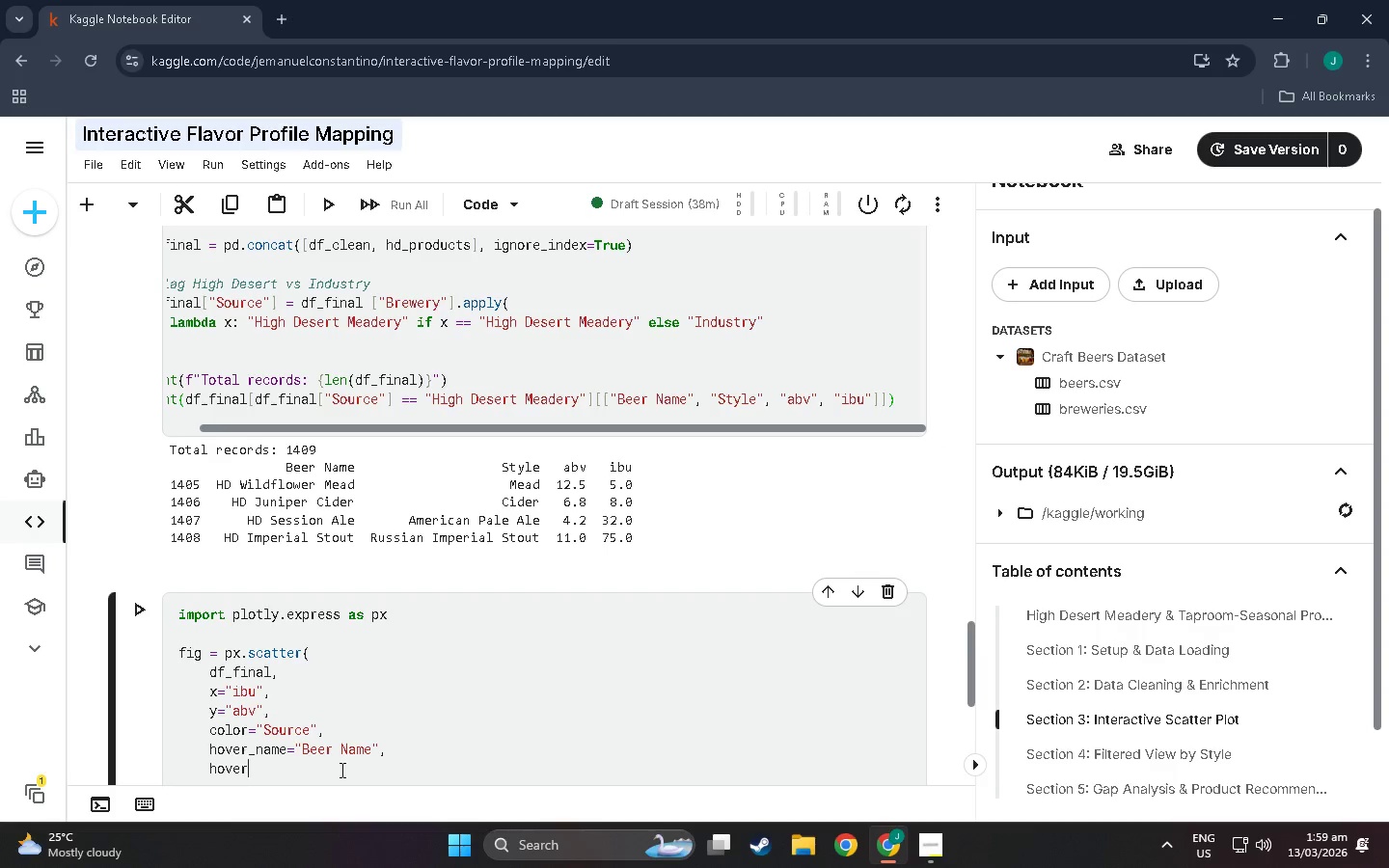 
type(_data={)
 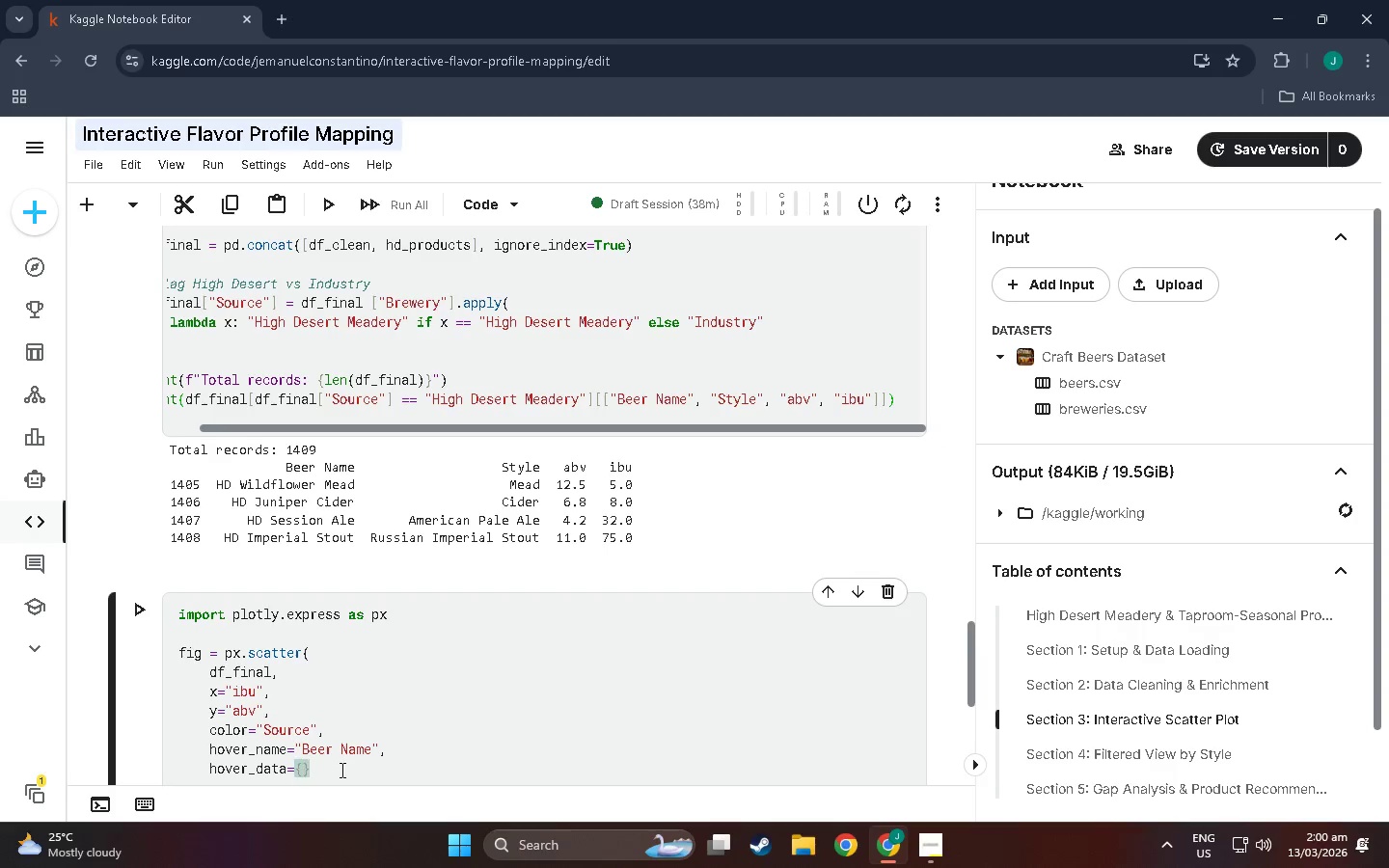 
key(ArrowRight)
 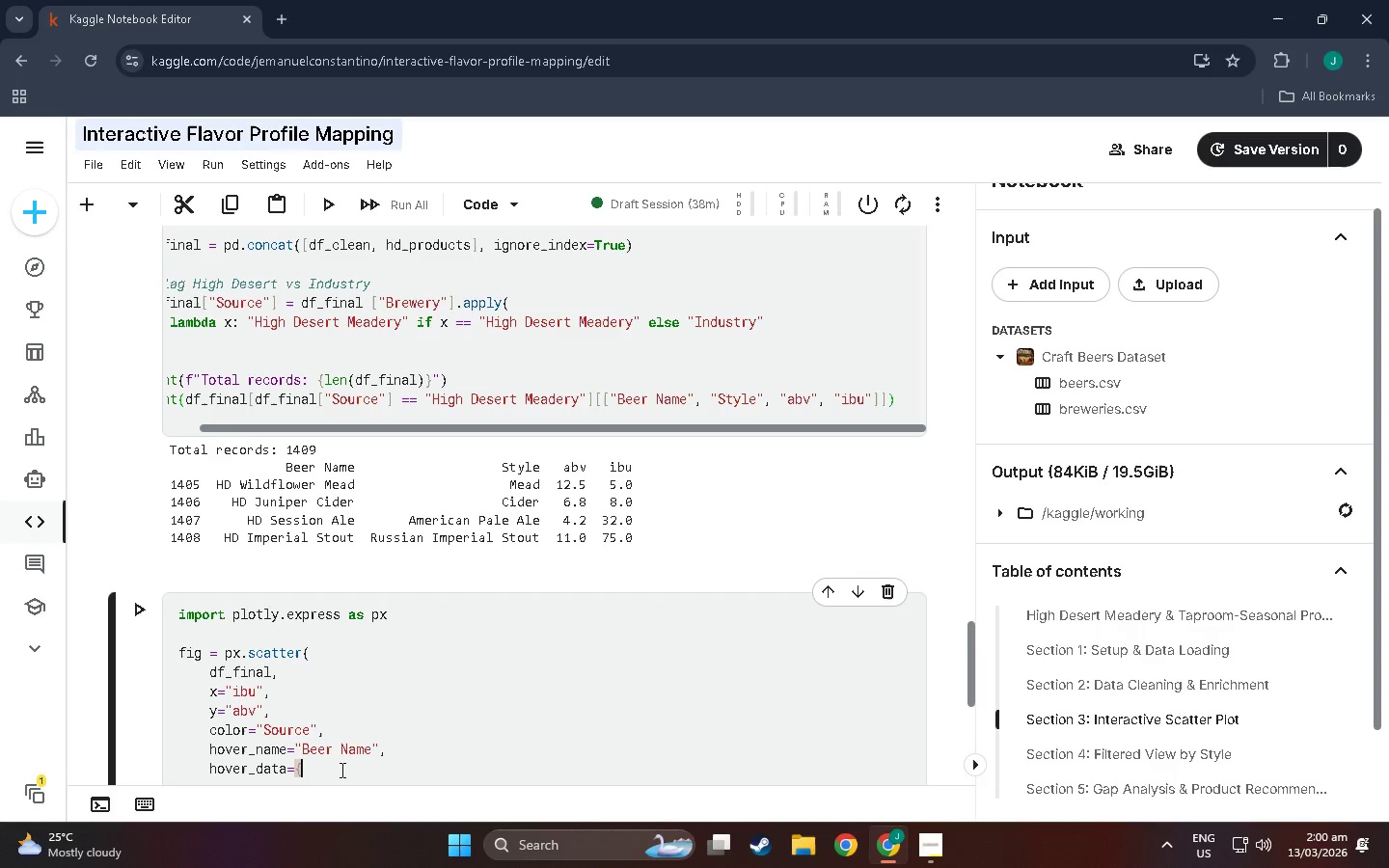 
key(Backspace)
 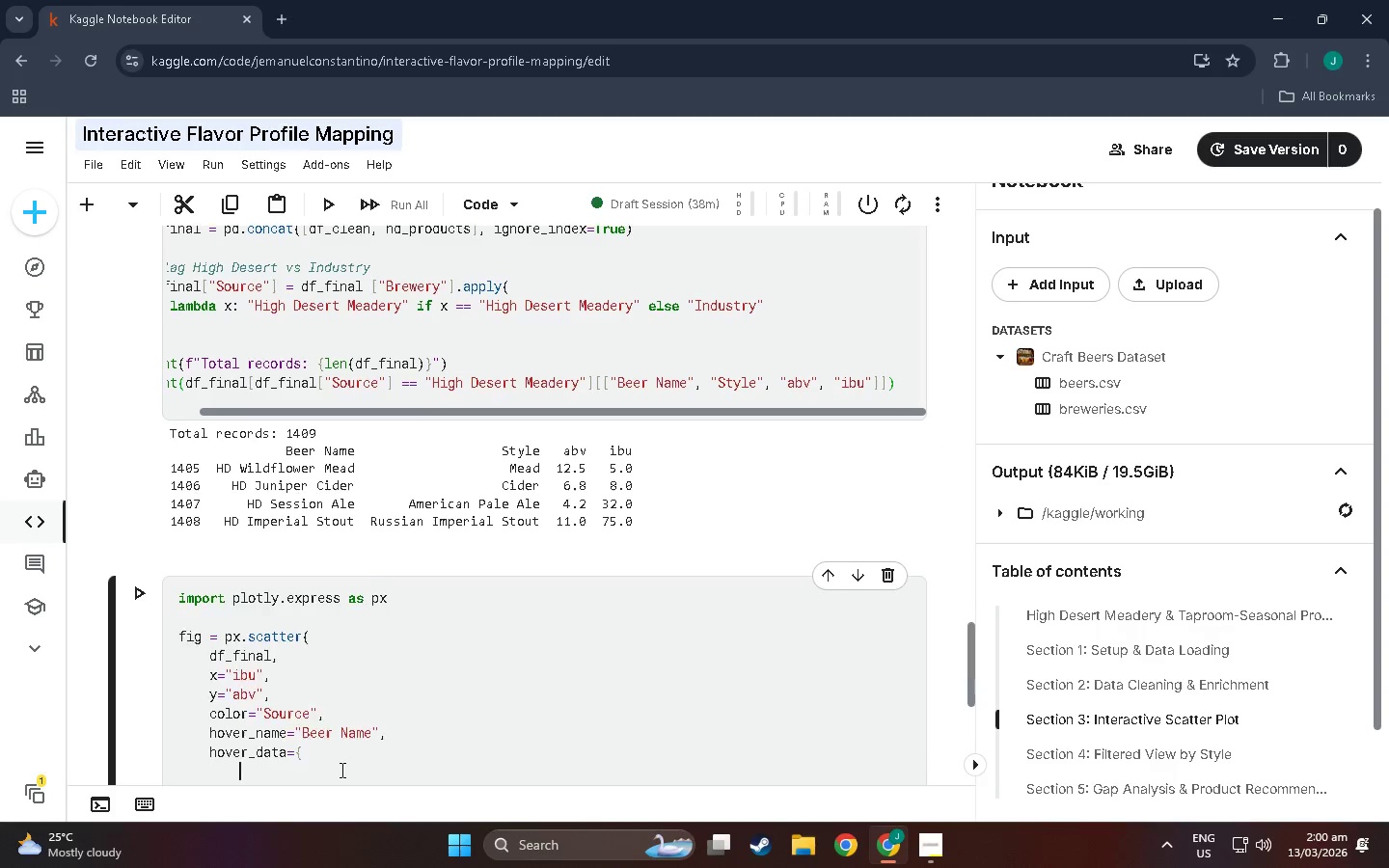 
key(Enter)
 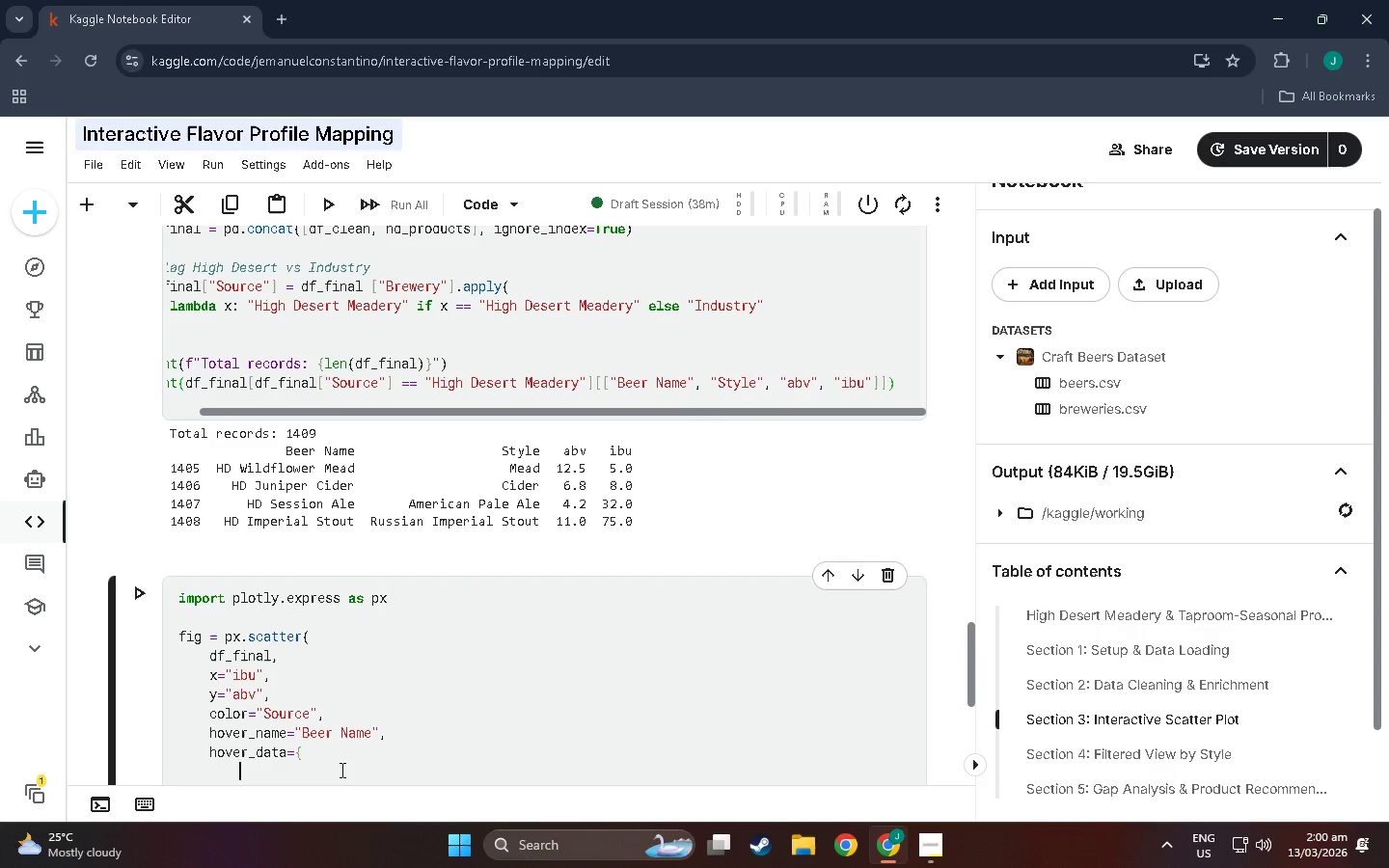 
type("s)
key(Backspace)
type(Sty;)
key(Backspace)
type(le)
 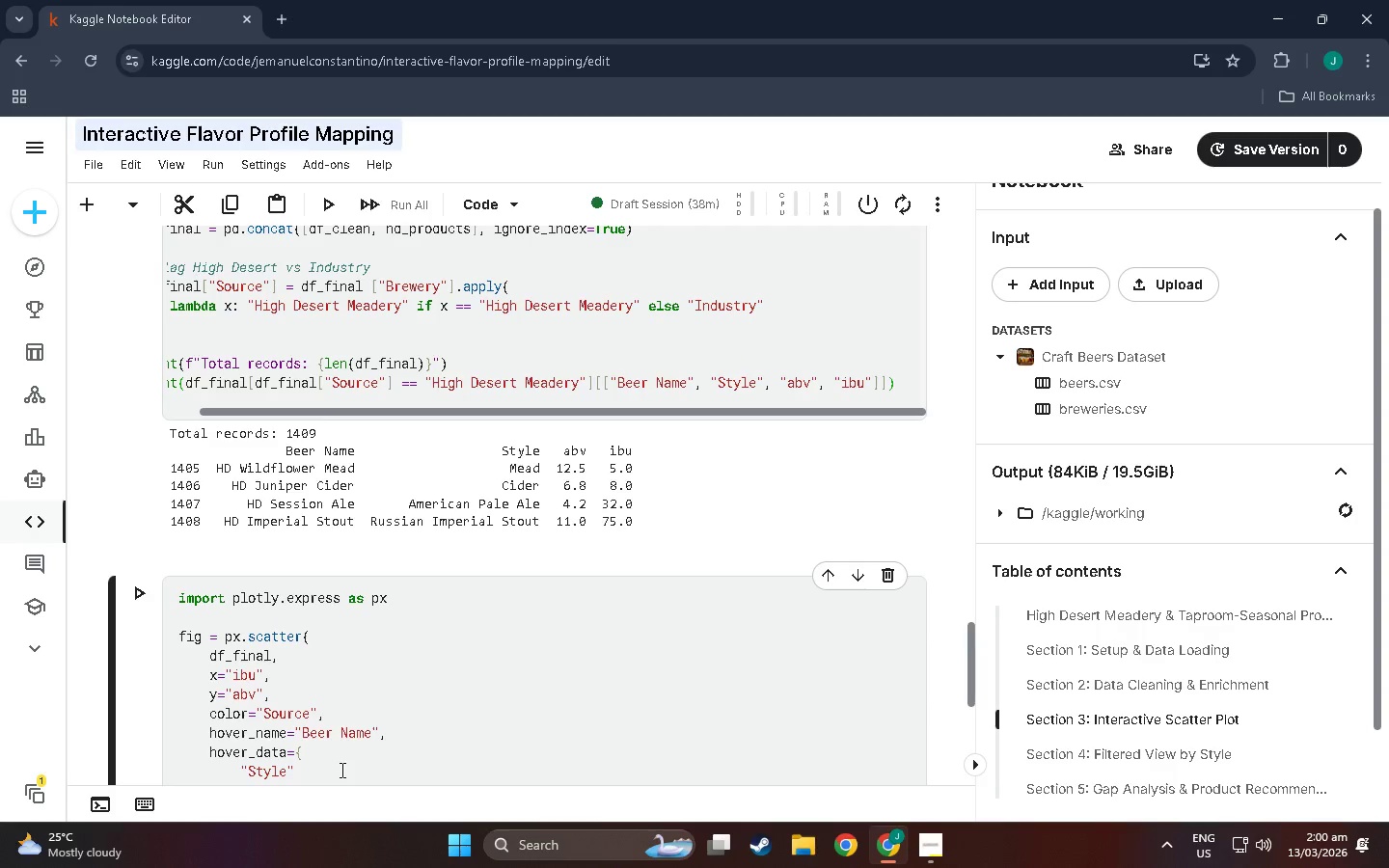 
key(ArrowRight)
 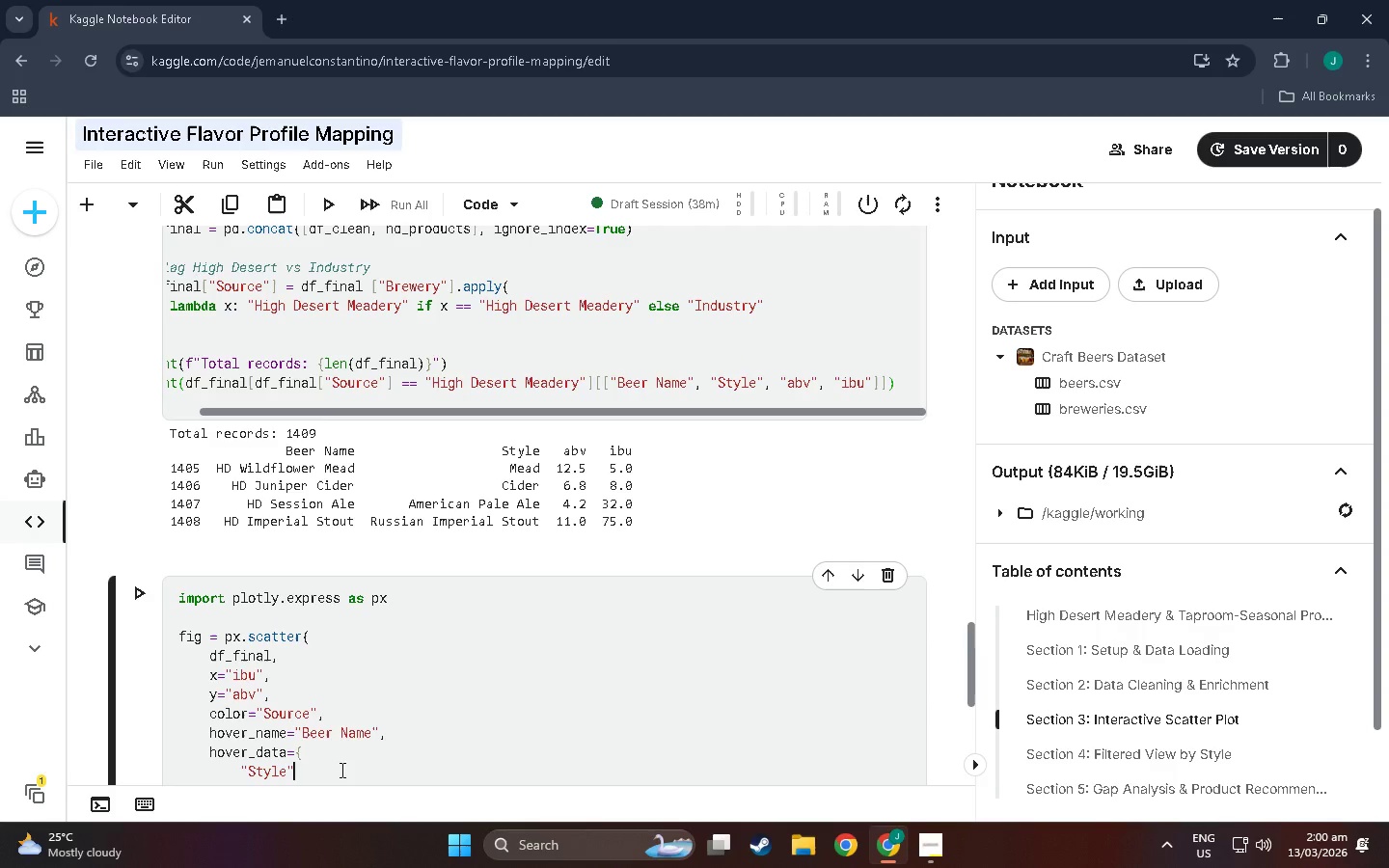 
type(: True,)
 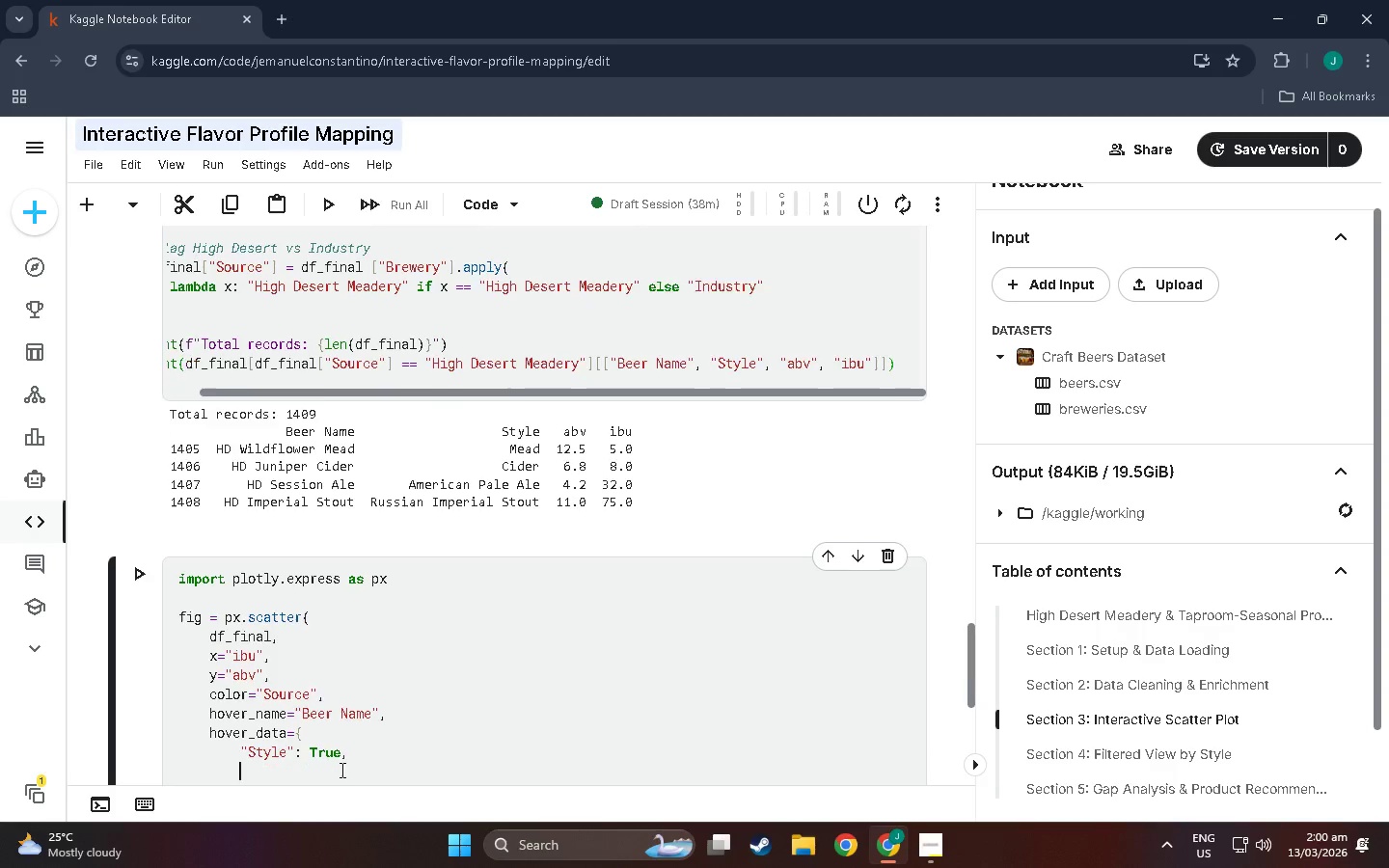 
key(Enter)
 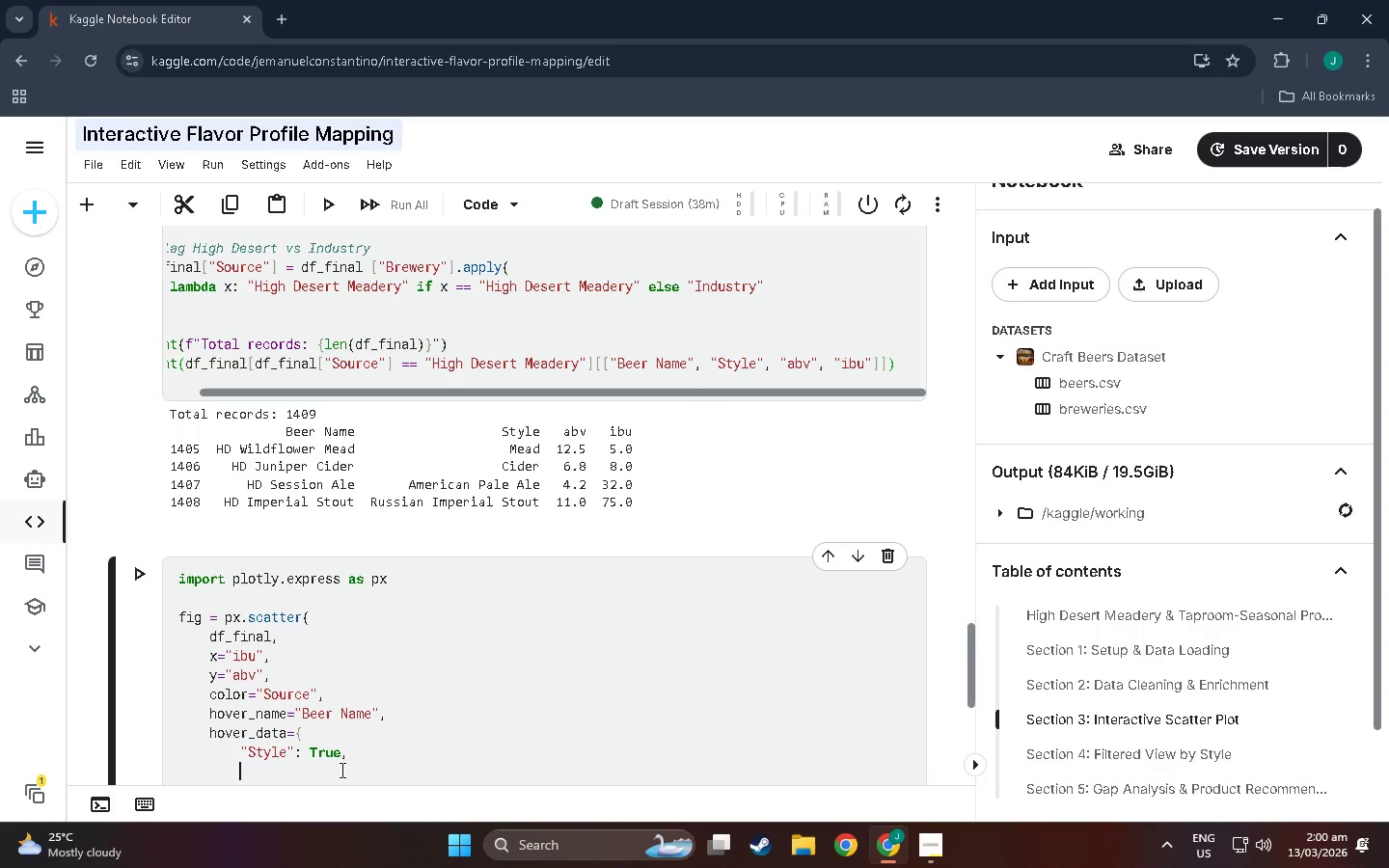 
type("Brewery:)
key(Backspace)
 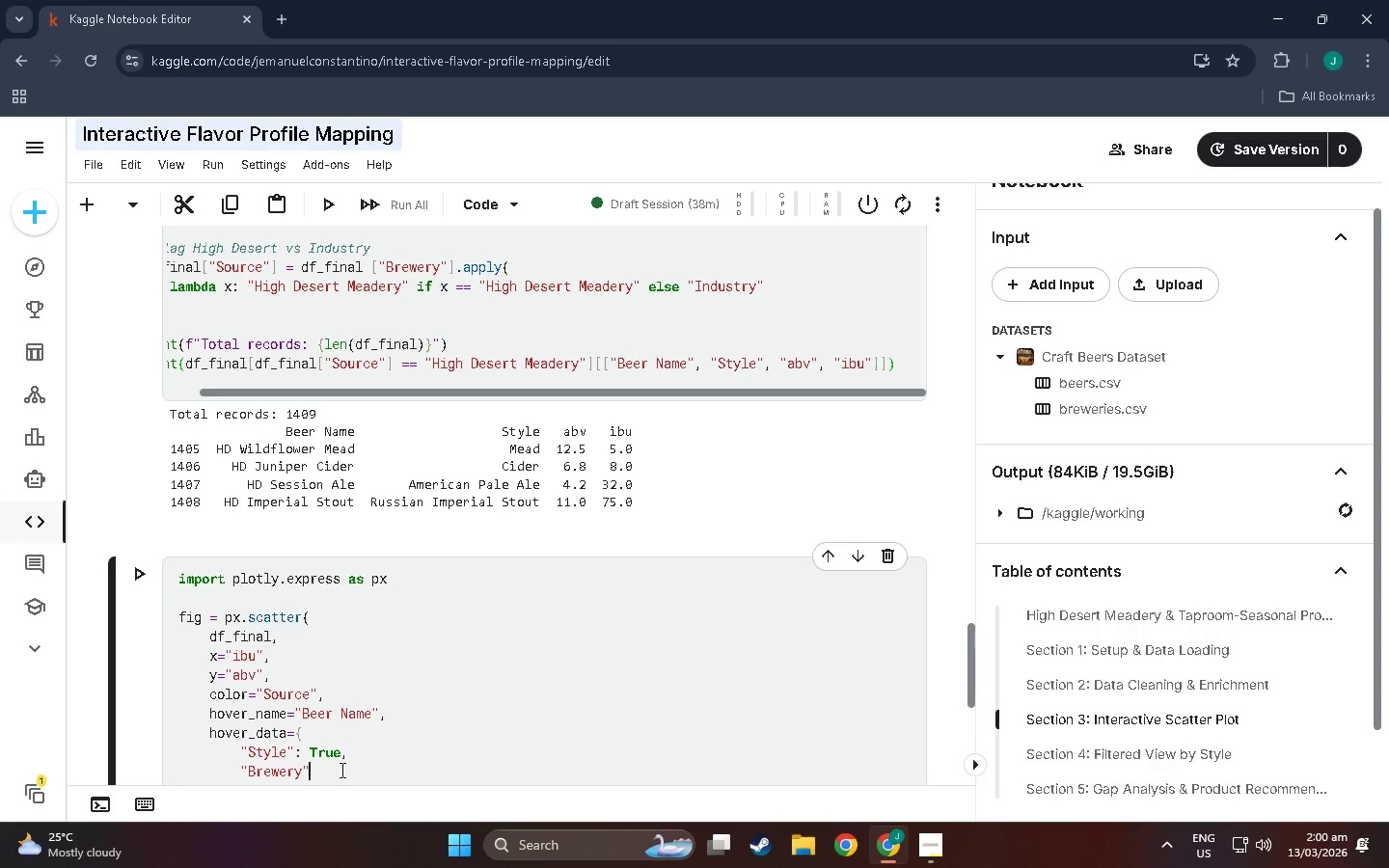 
 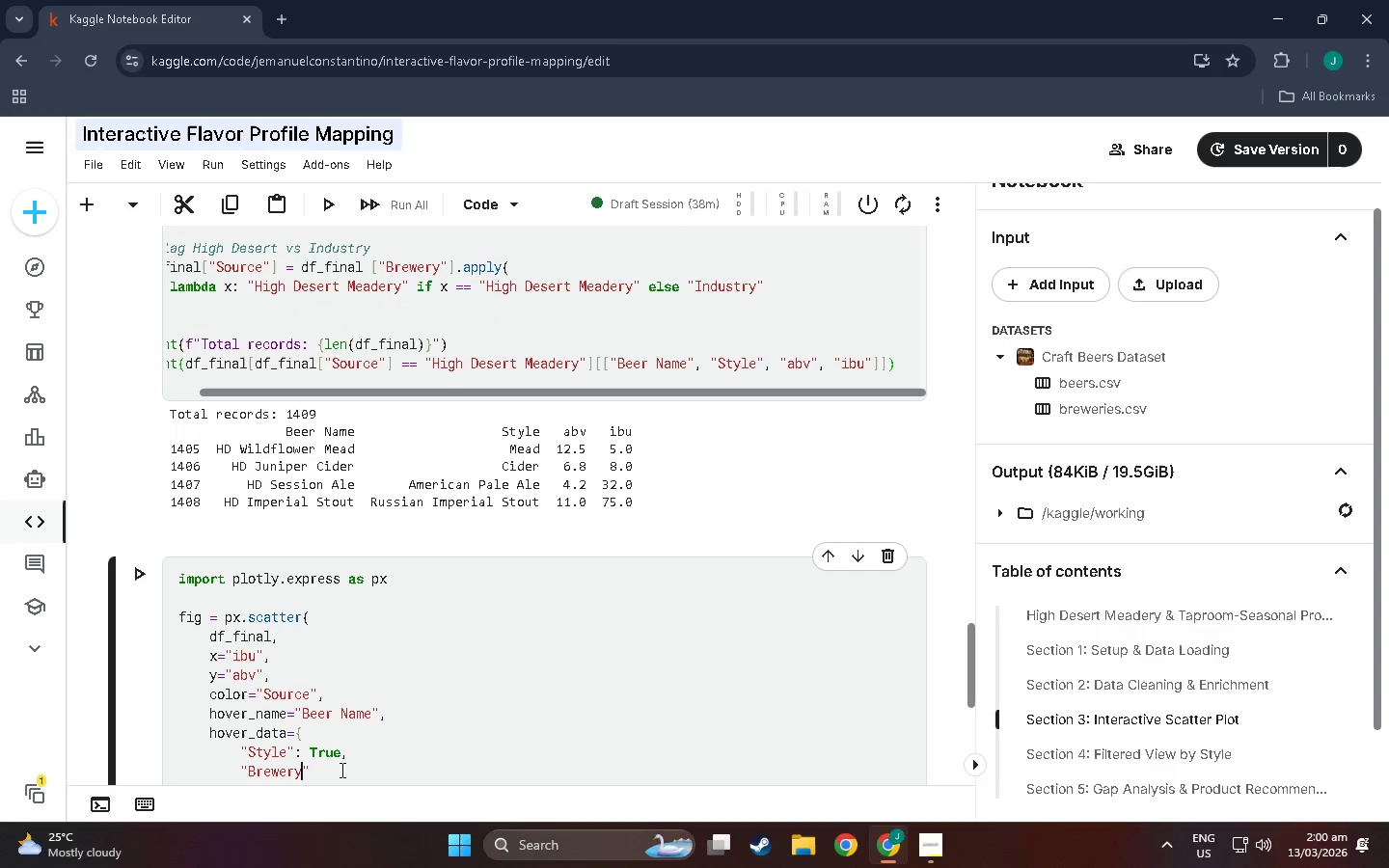 
key(ArrowDown)
 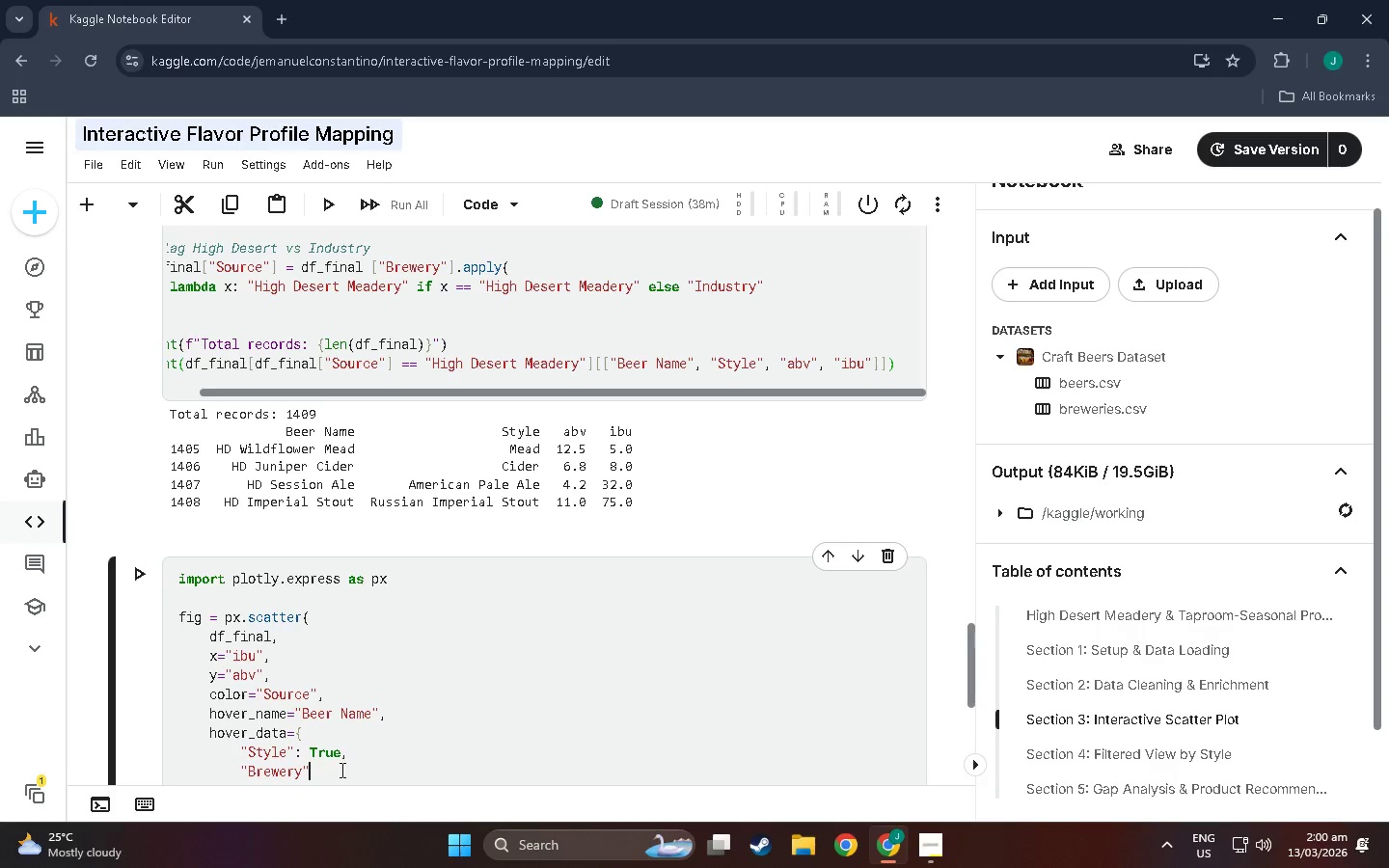 
type(: True,)
 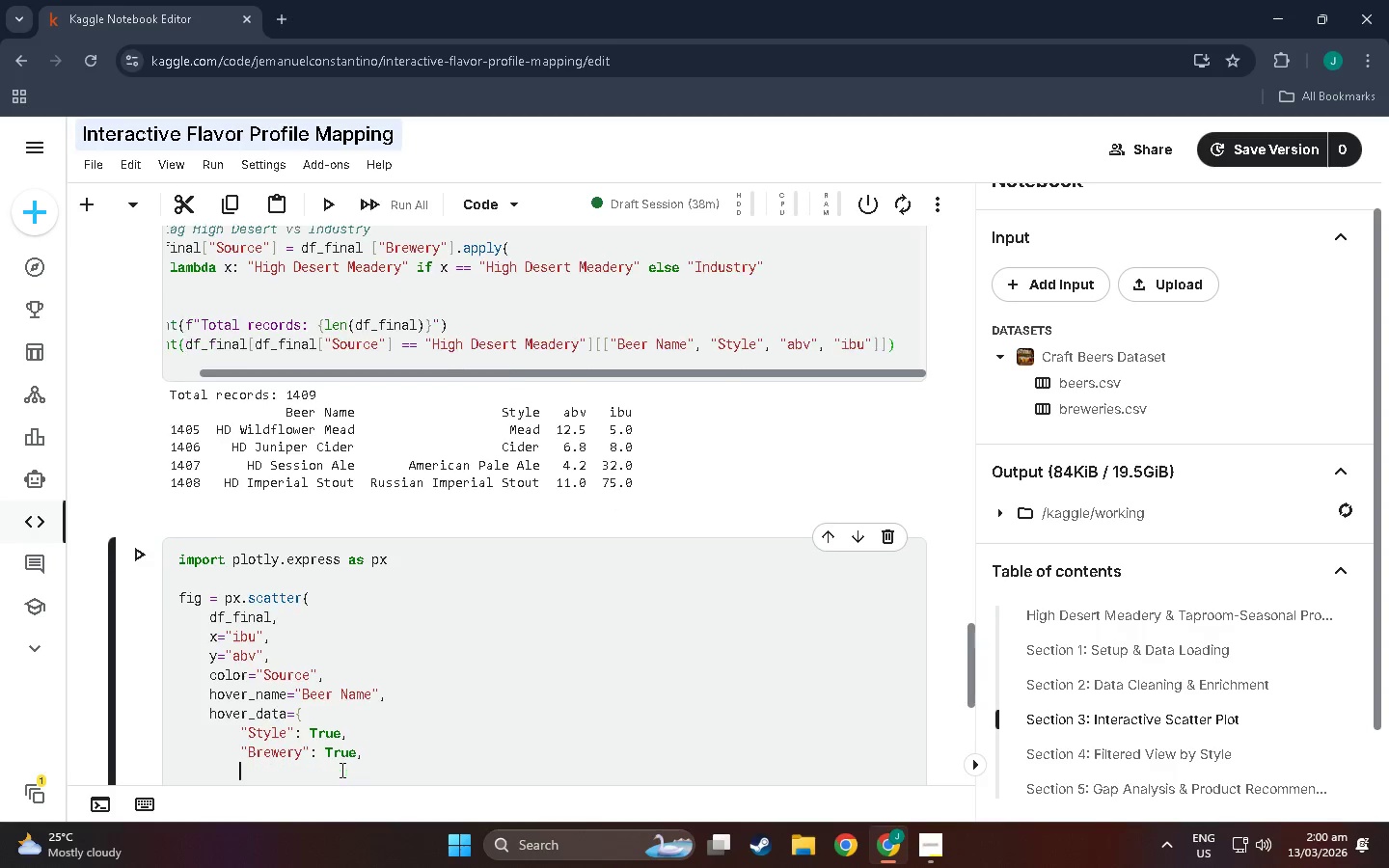 
key(Enter)
 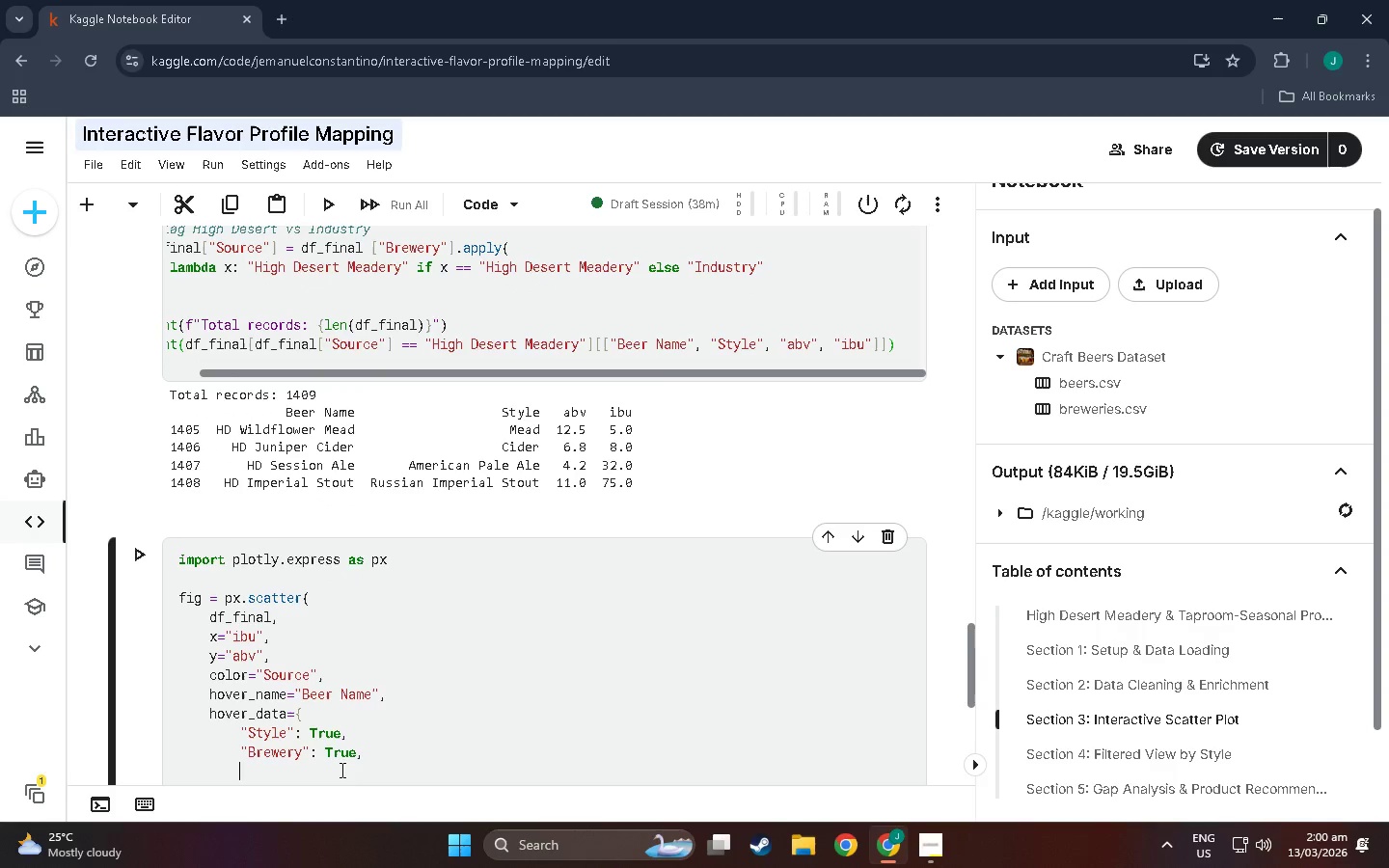 
type("avb)
key(Backspace)
key(Backspace)
type(bv)
 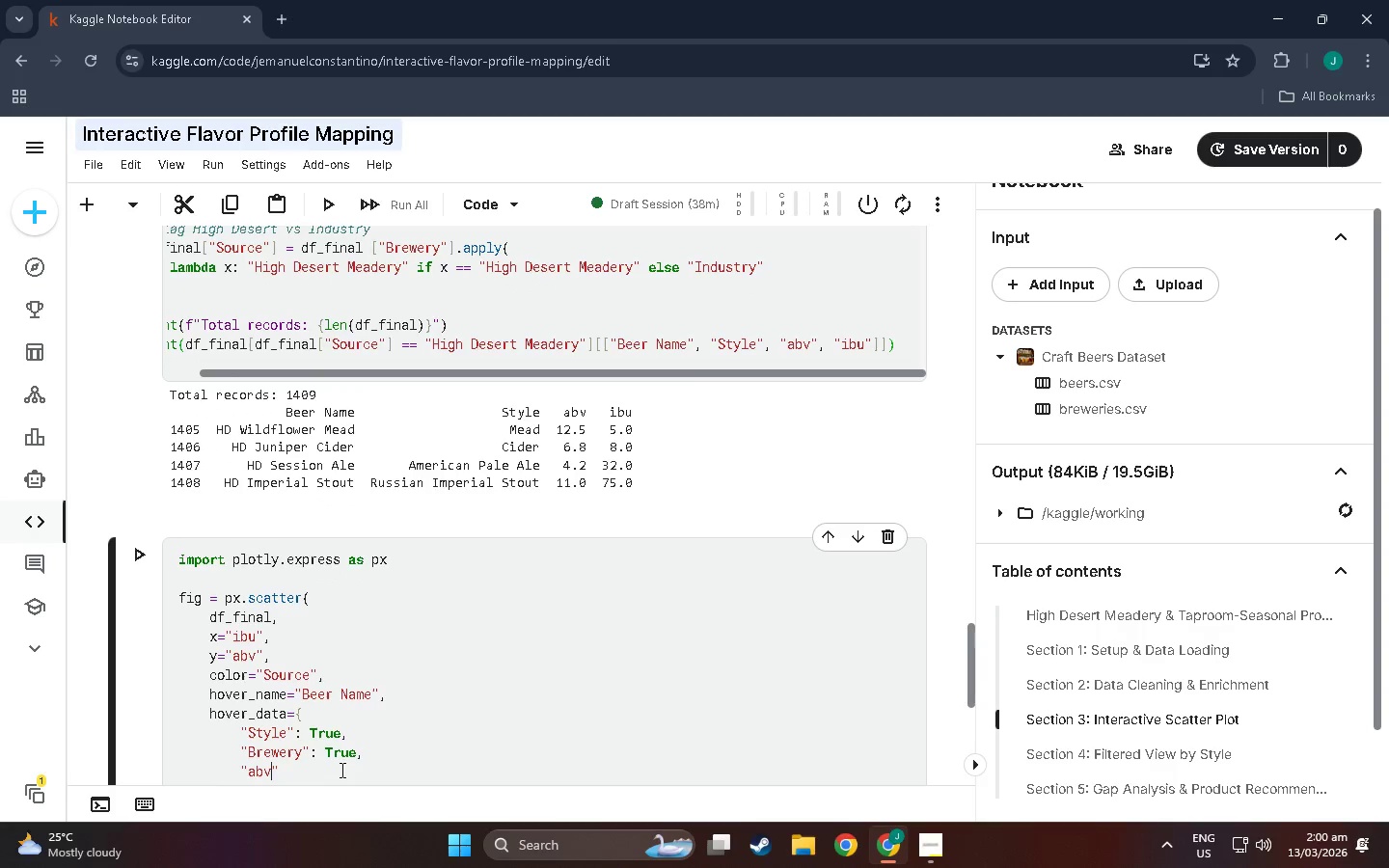 
key(ArrowRight)
 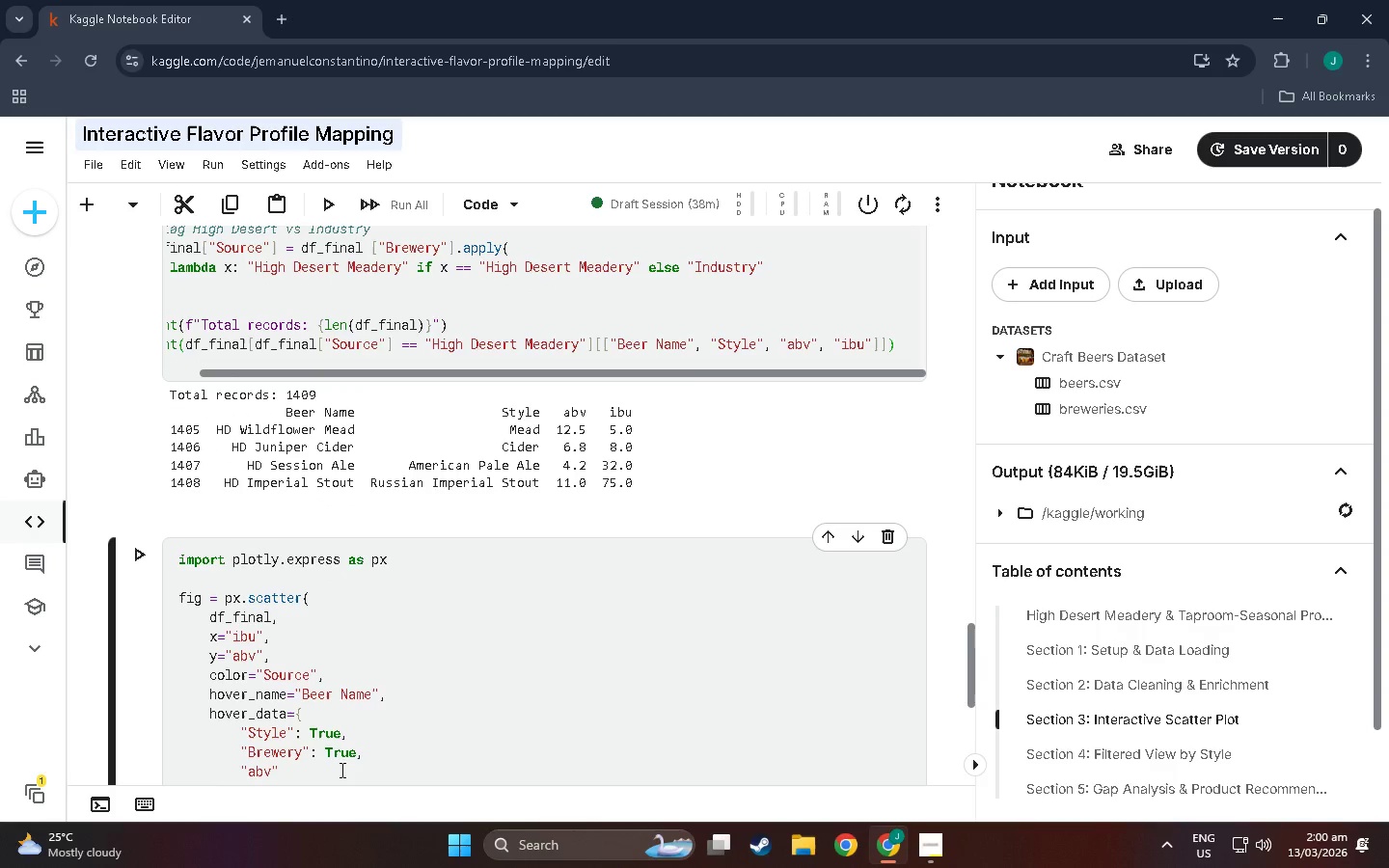 
key(Shift+Quote)
 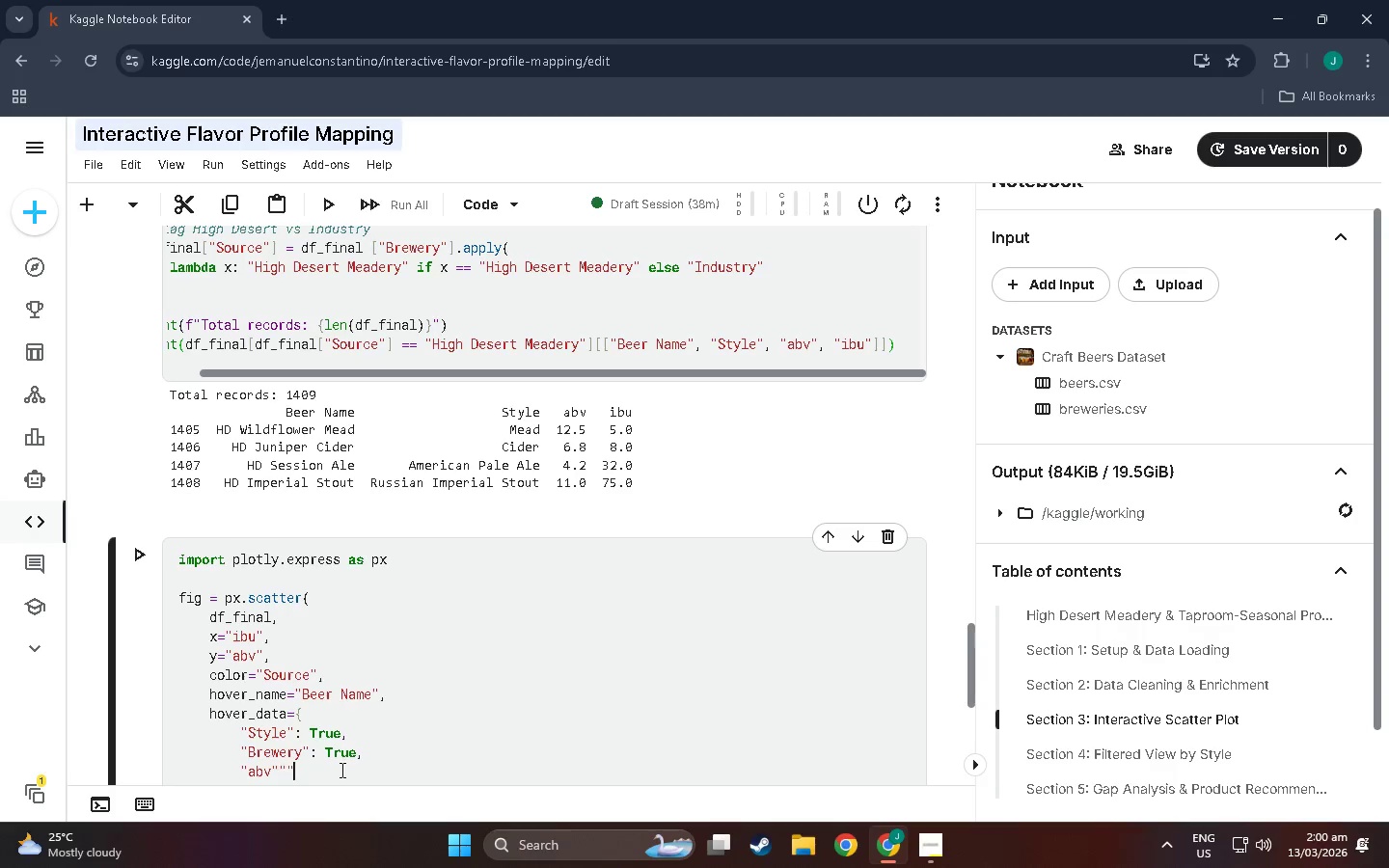 
key(Shift+Quote)
 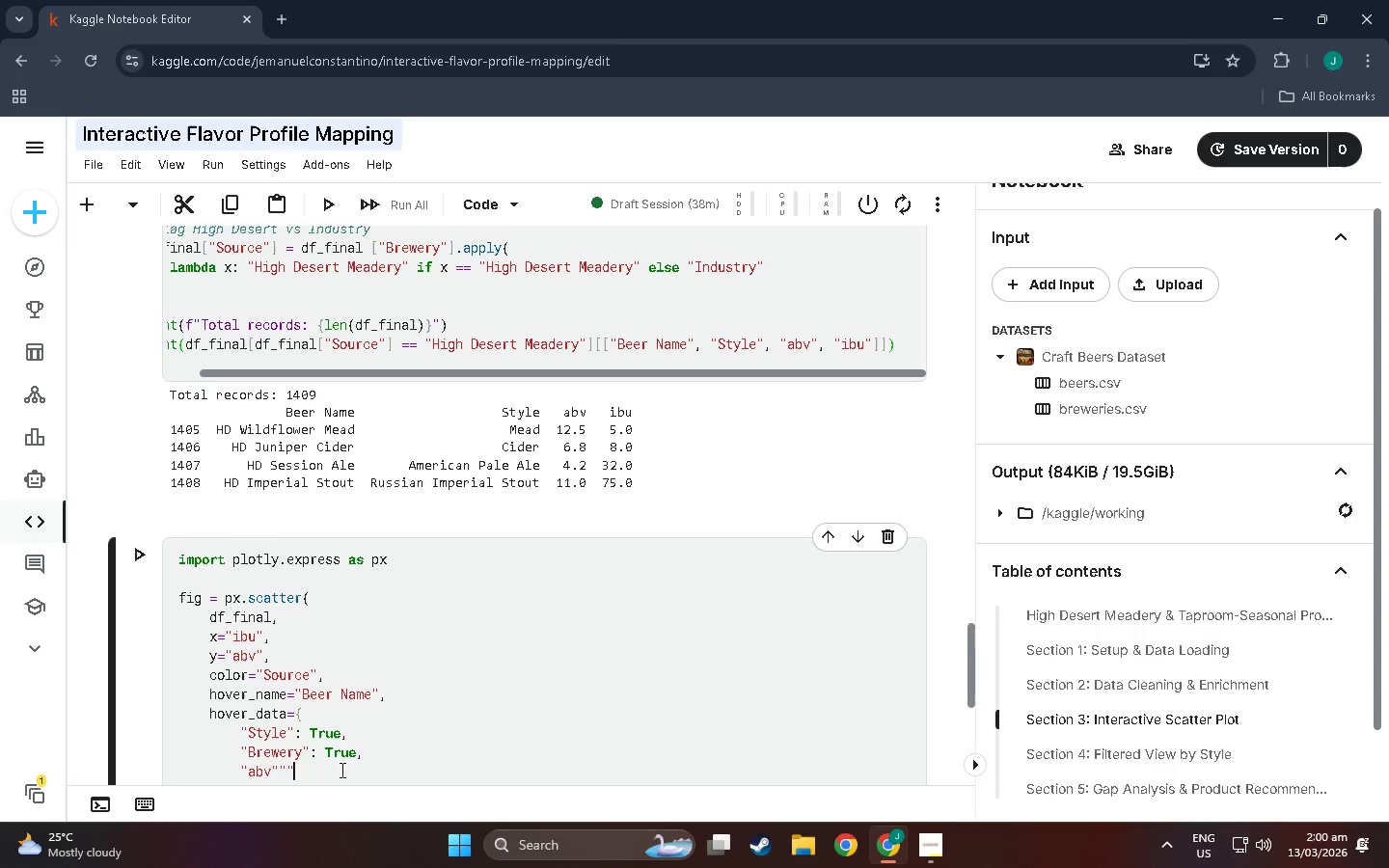 
key(Backspace)
 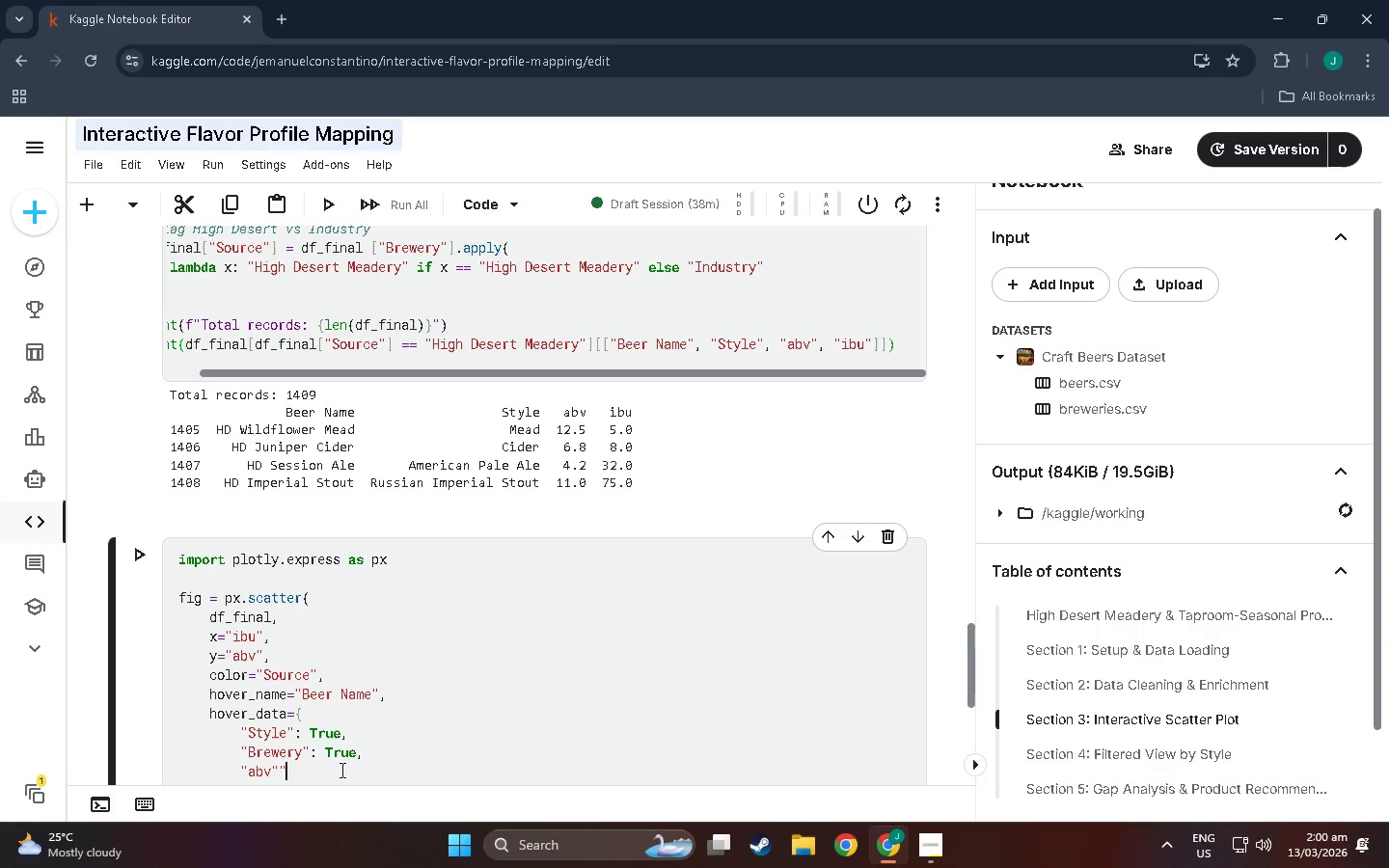 
key(Shift+Semicolon)
 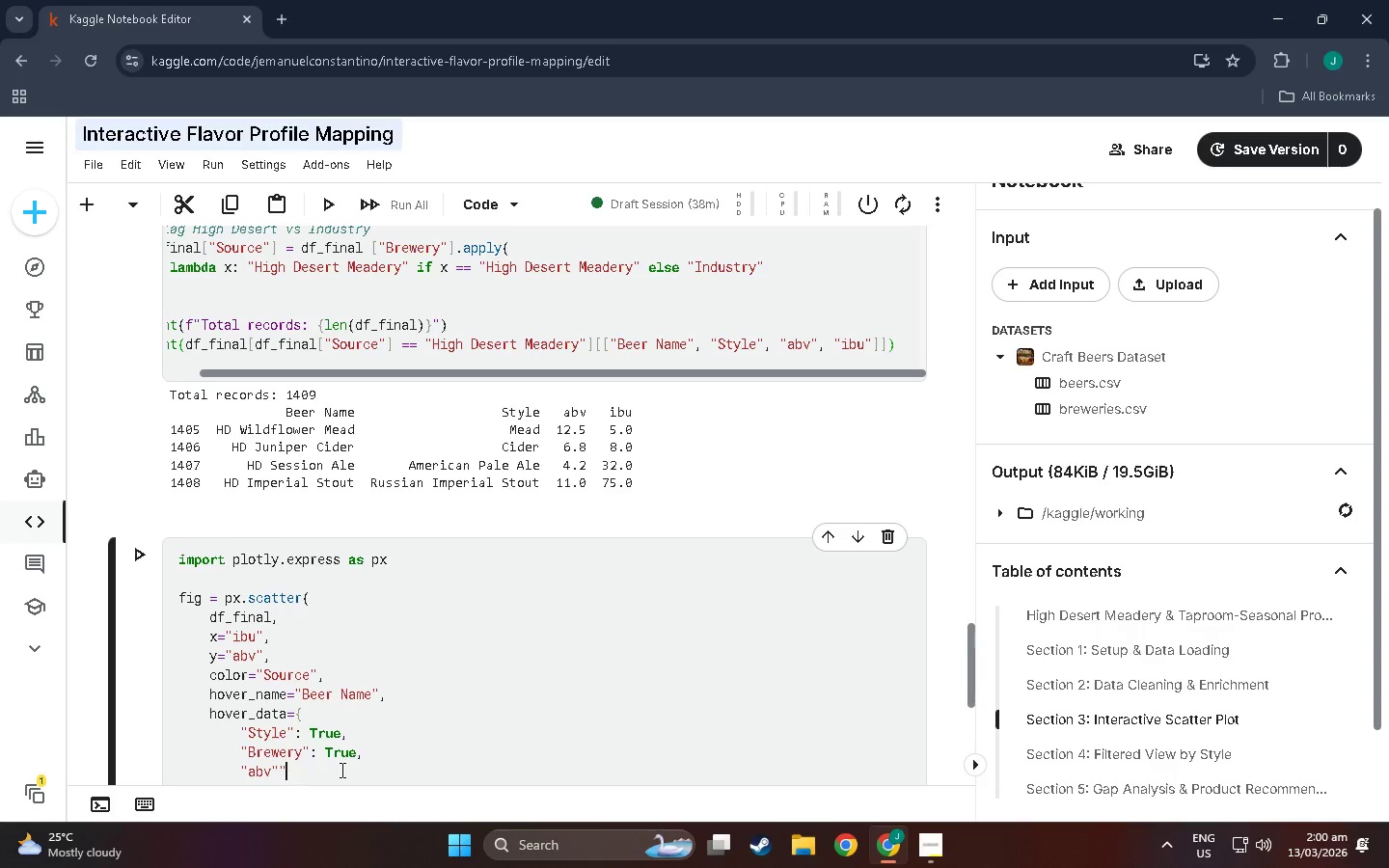 
key(Shift+Backspace)
 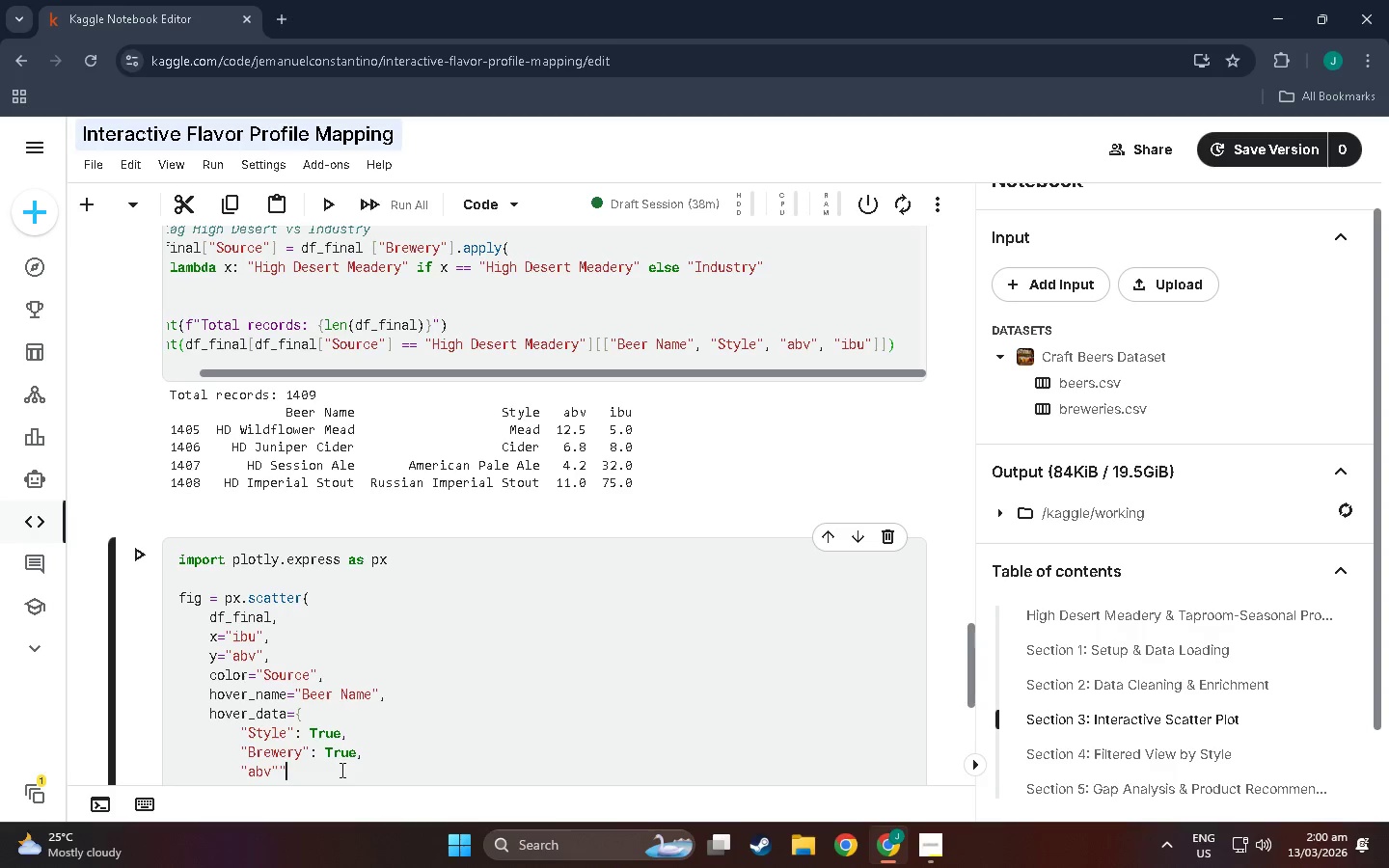 
key(Shift+Backspace)
 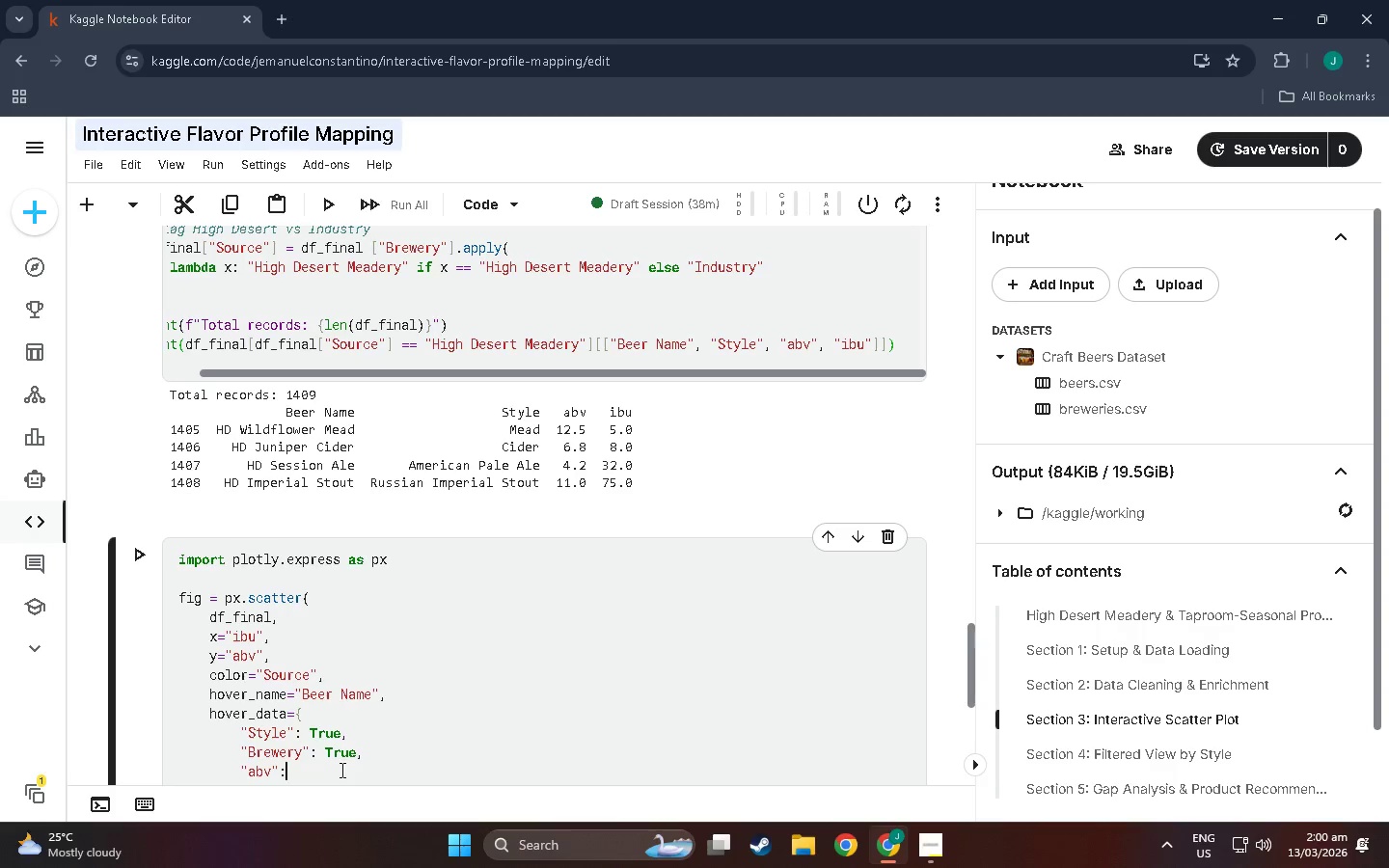 
key(Shift+Semicolon)
 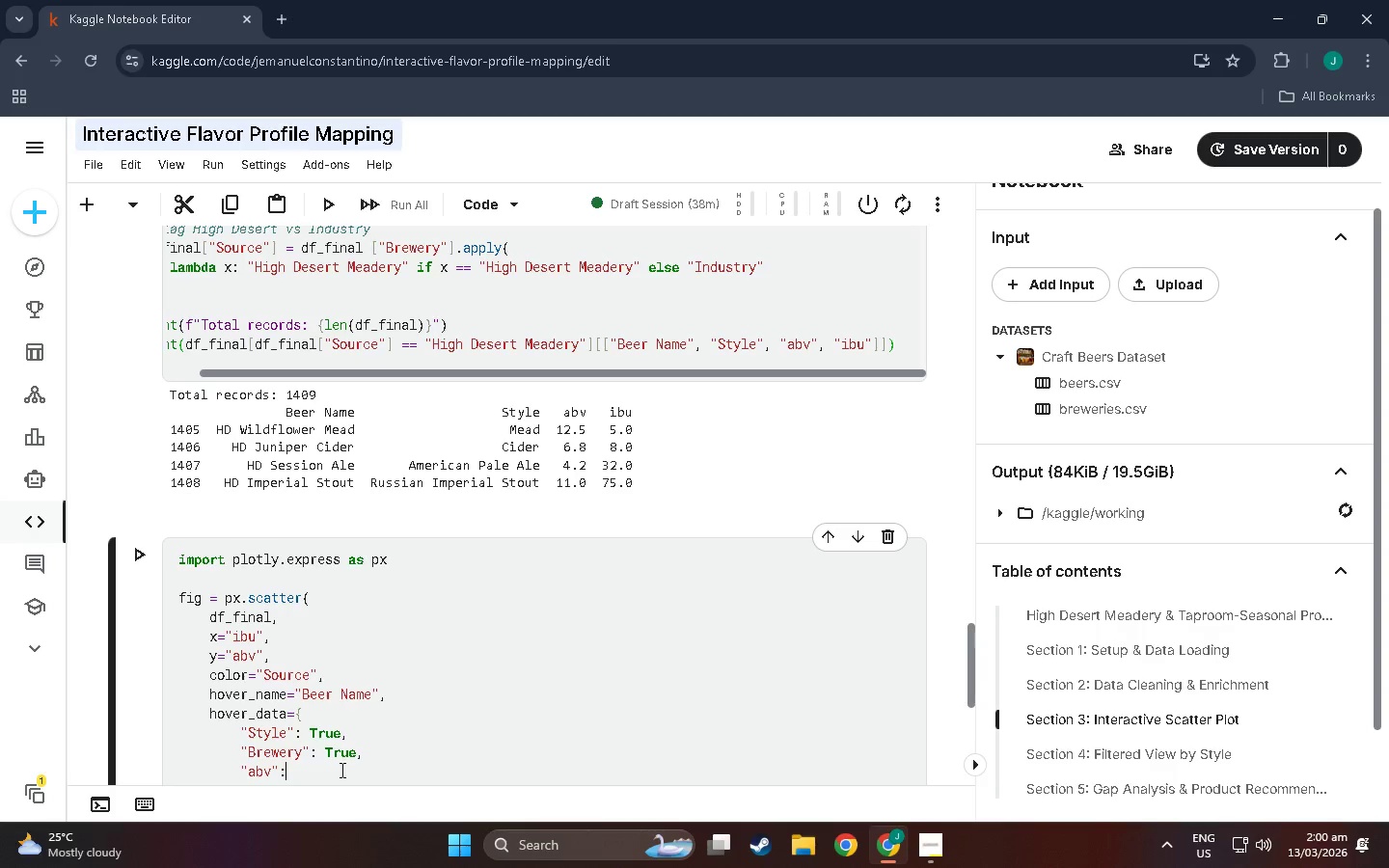 
key(Space)
 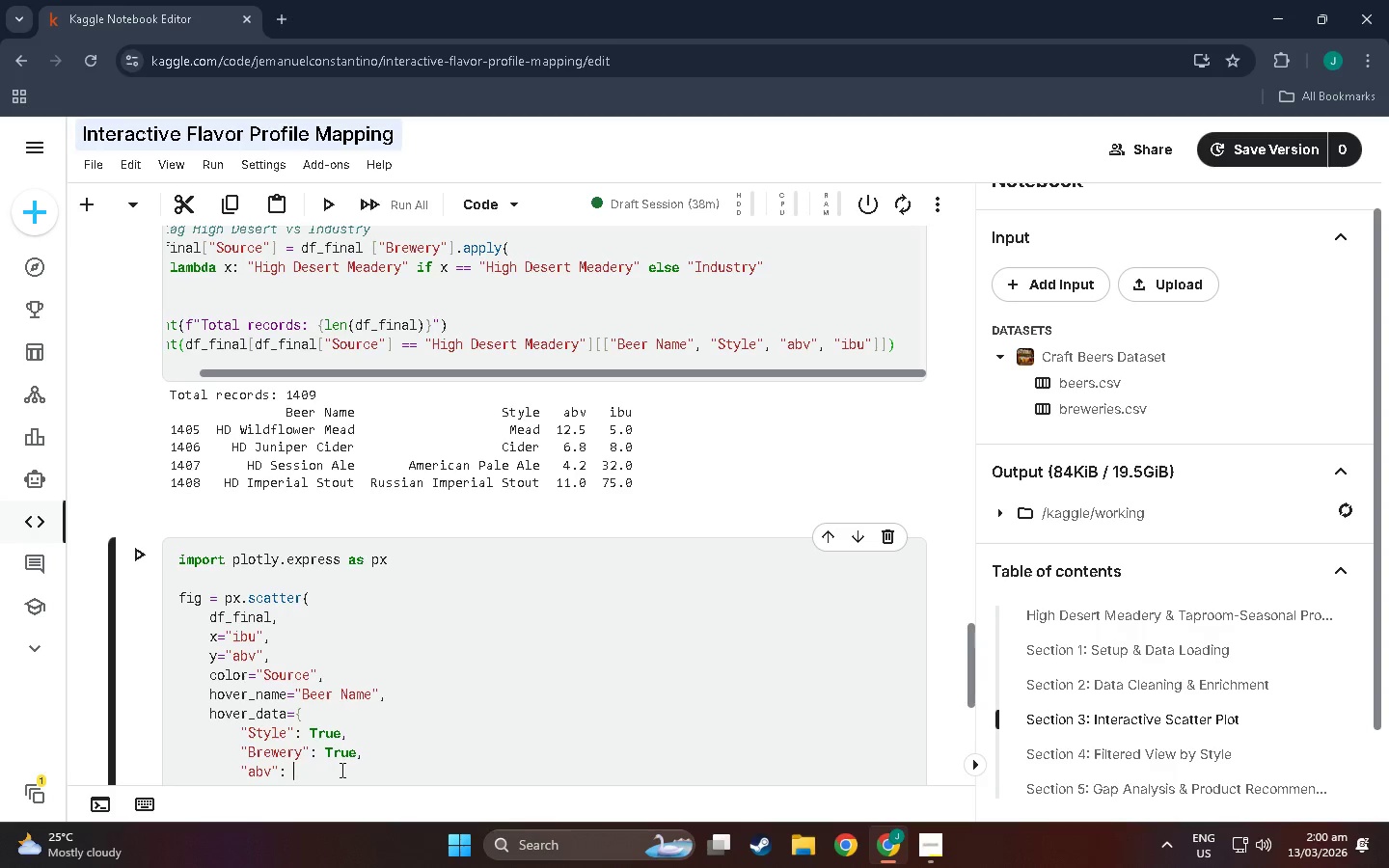 
hold_key(key=ShiftLeft, duration=0.73)
 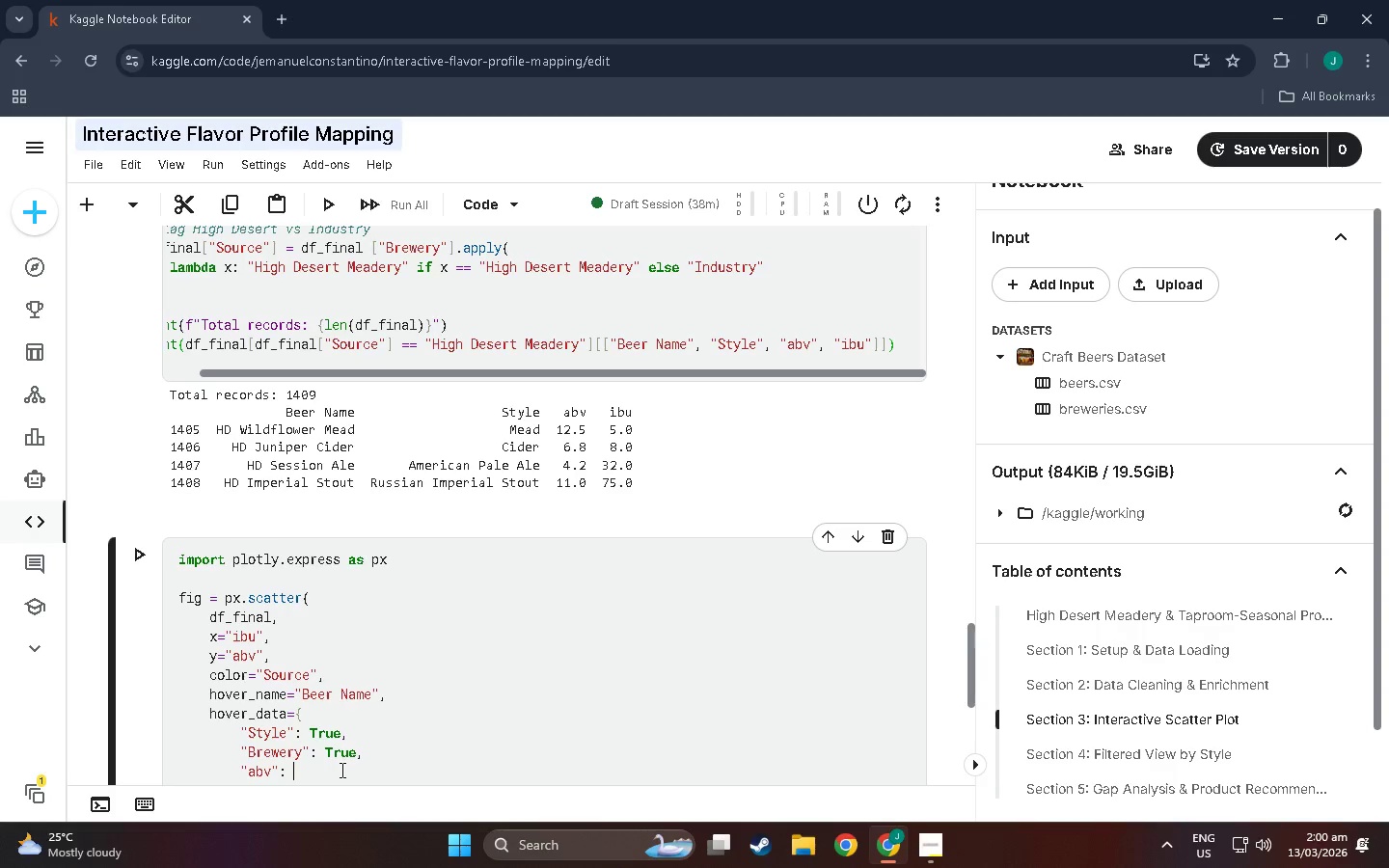 
key(Backspace)
 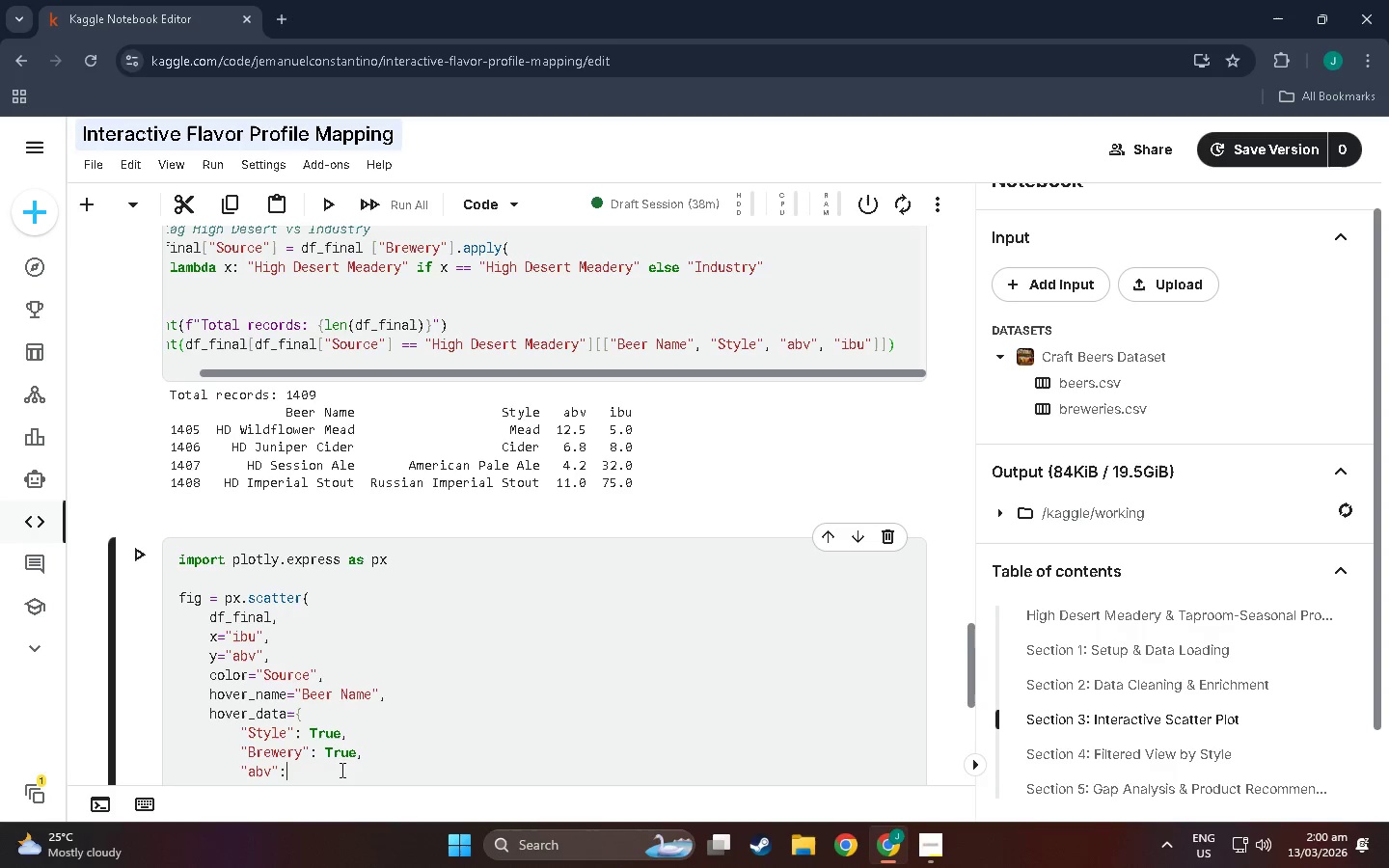 
wait(5.61)
 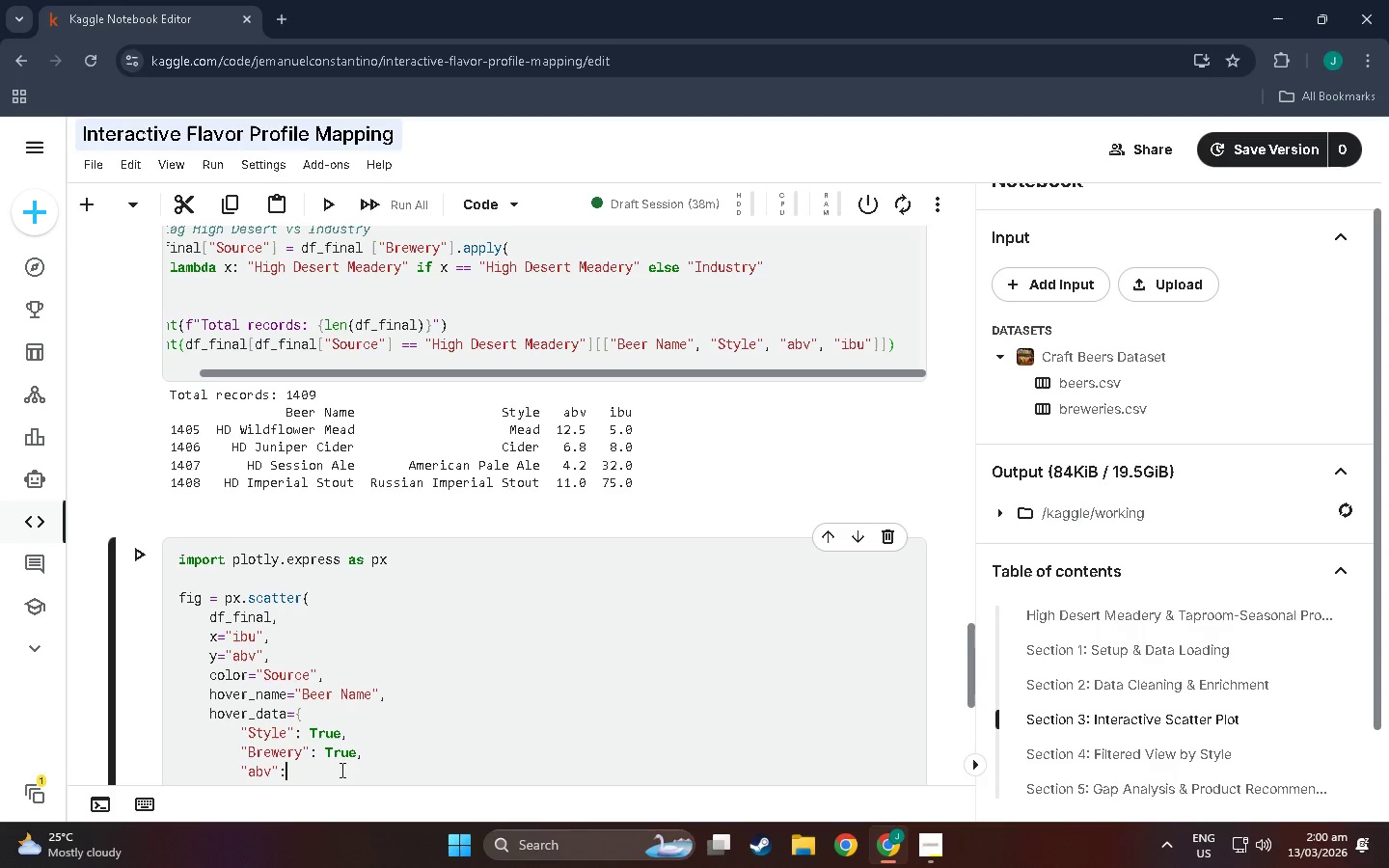 
type( ";)
key(Backspace)
type(:1f)
 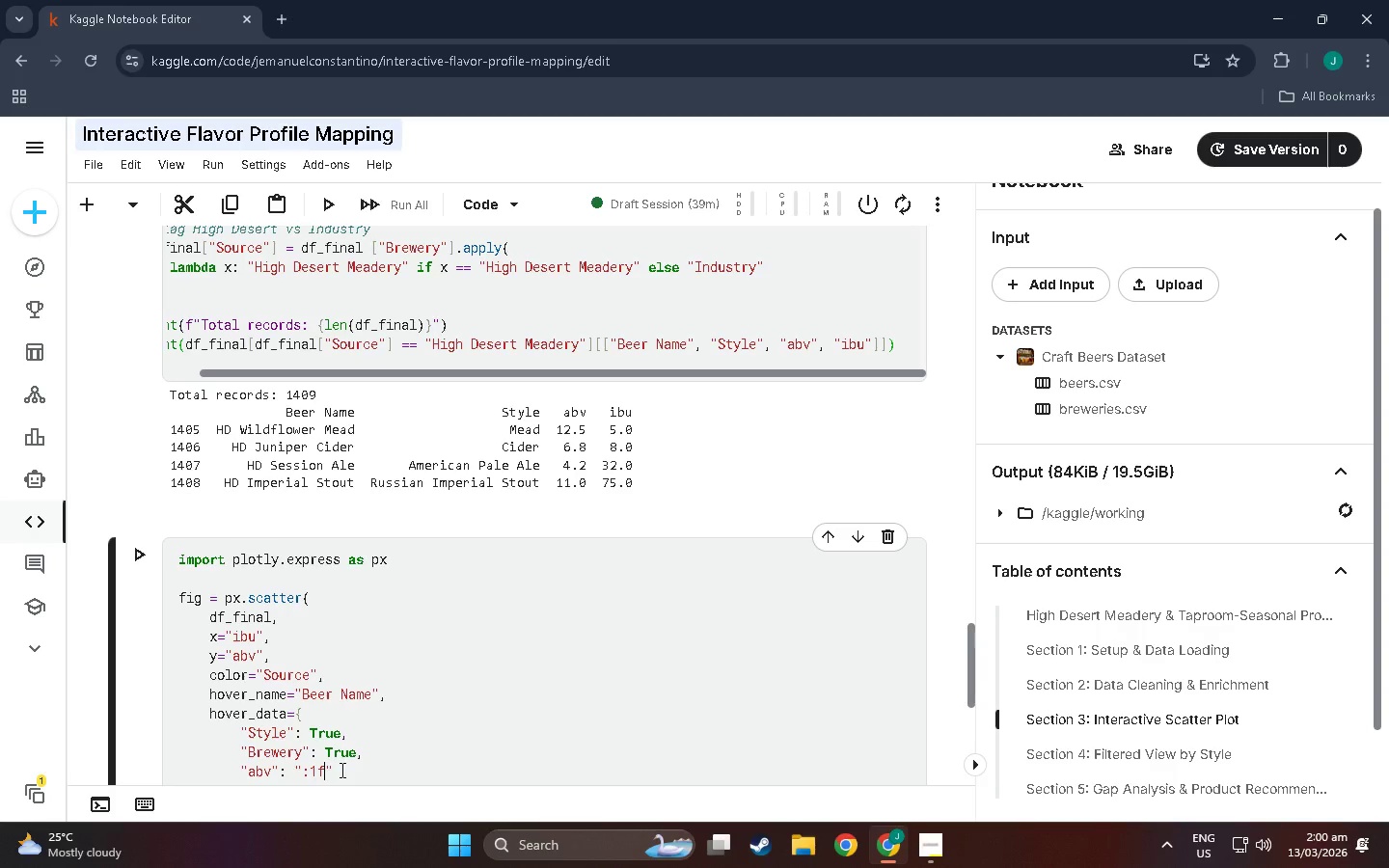 
key(ArrowRight)
 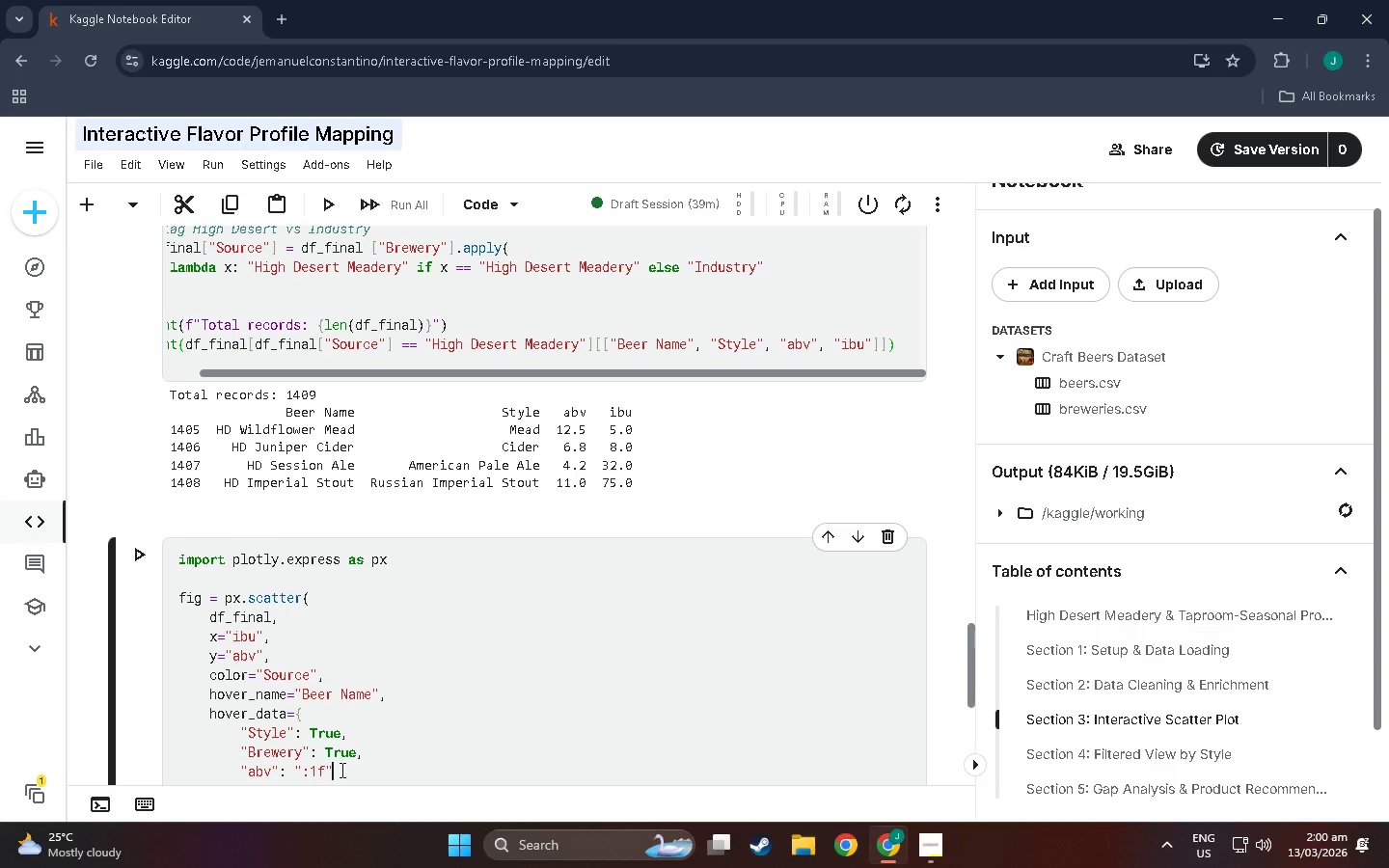 
key(Comma)
 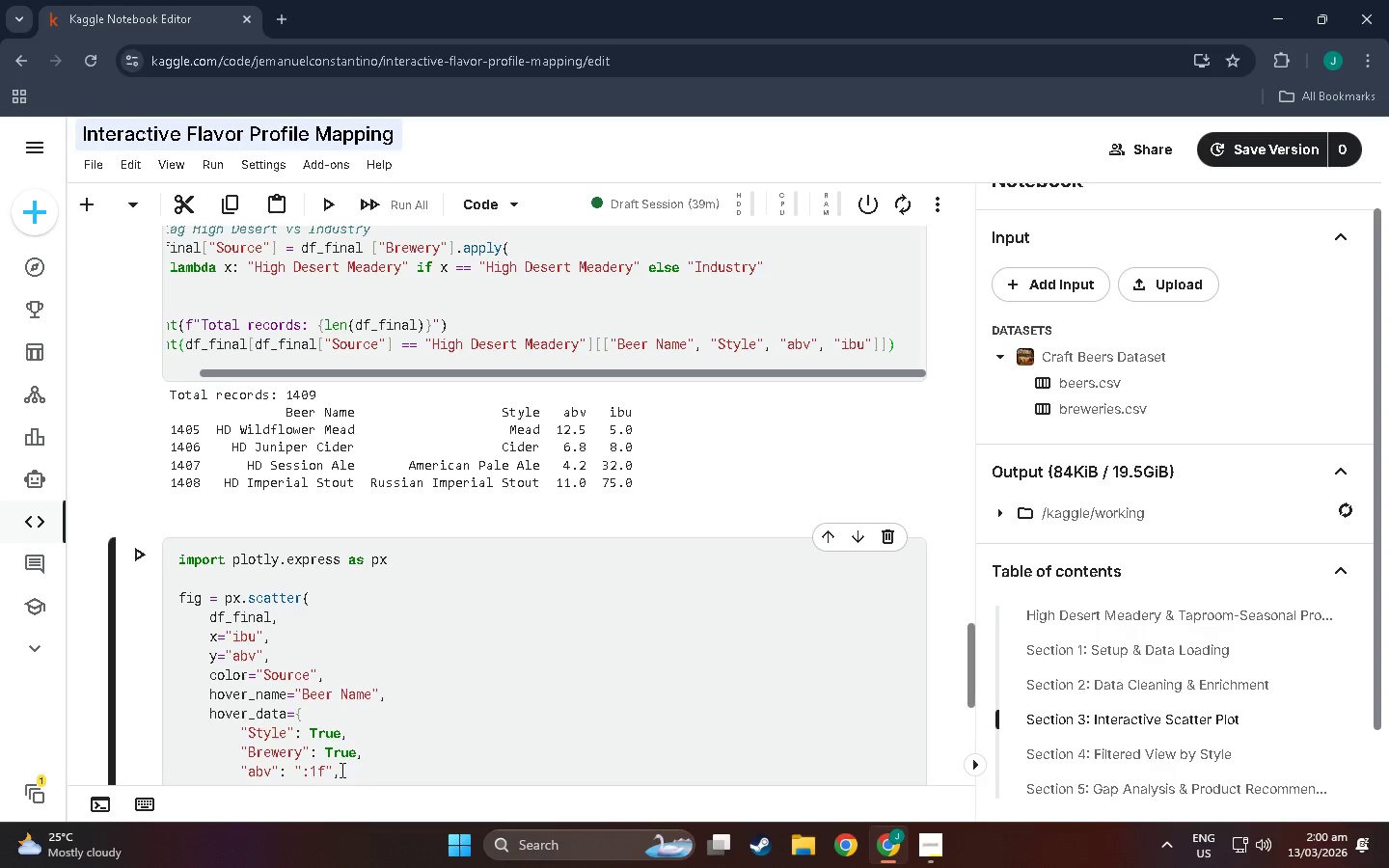 
key(Enter)
 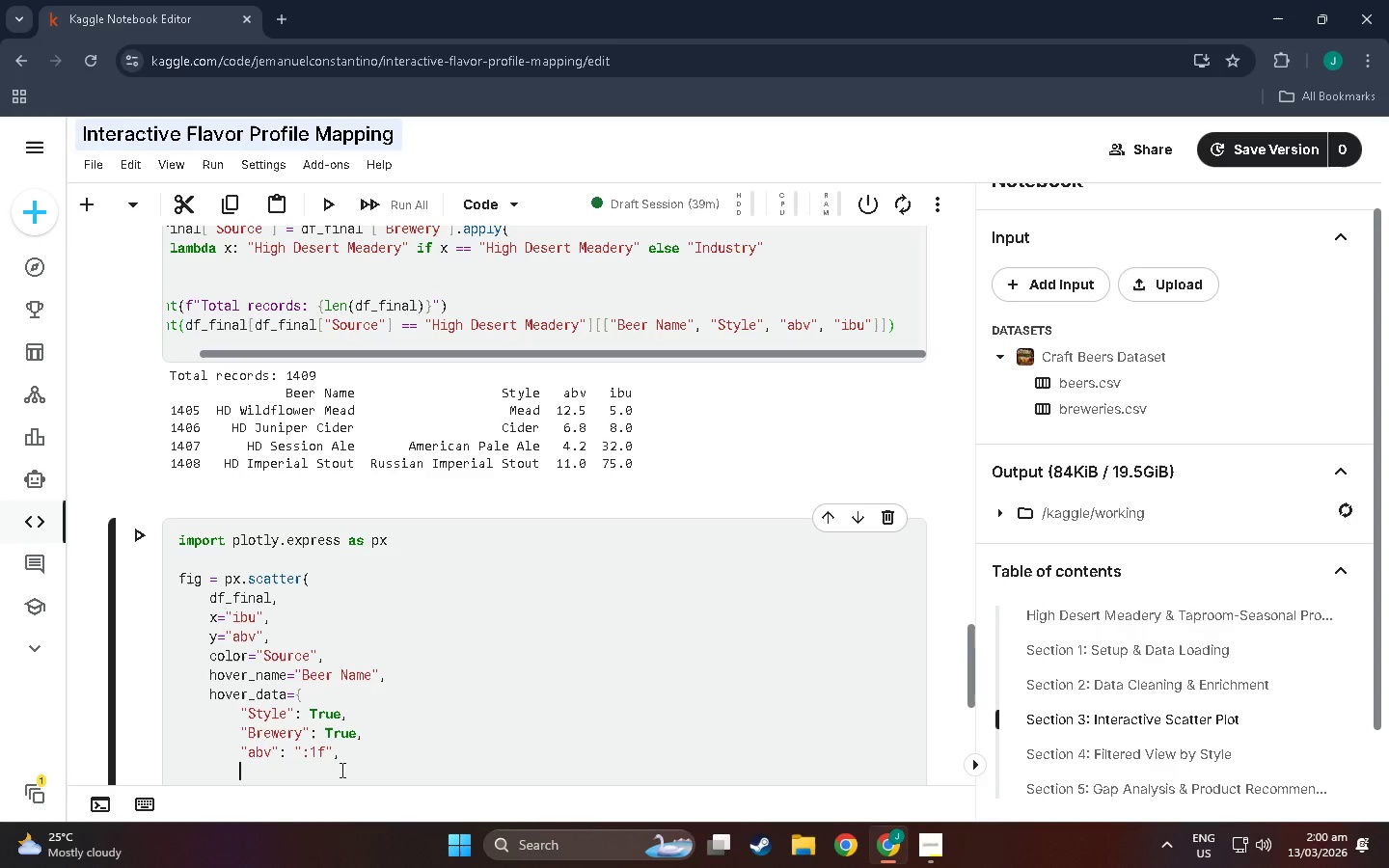 
type("ibu)
 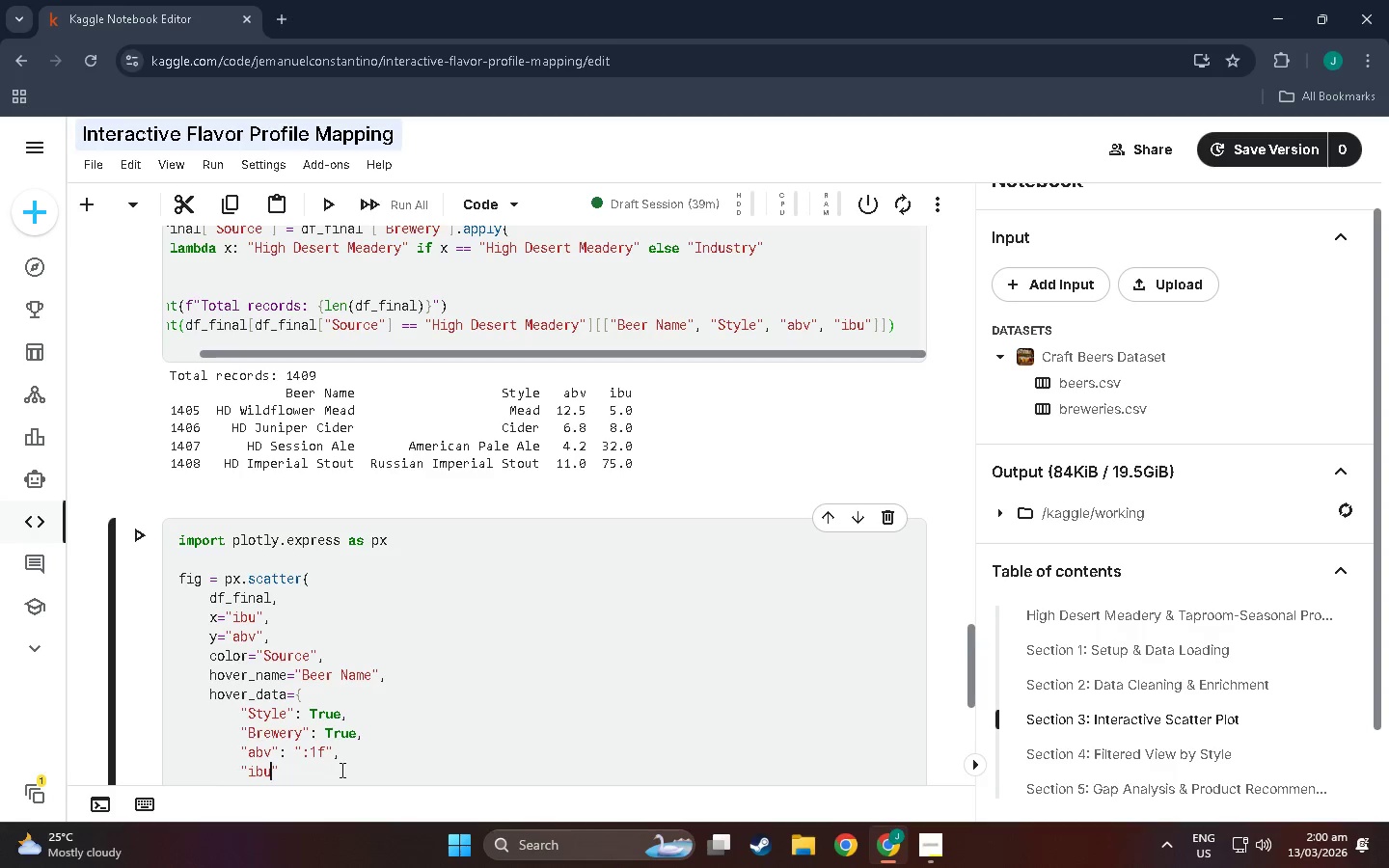 
key(ArrowRight)
 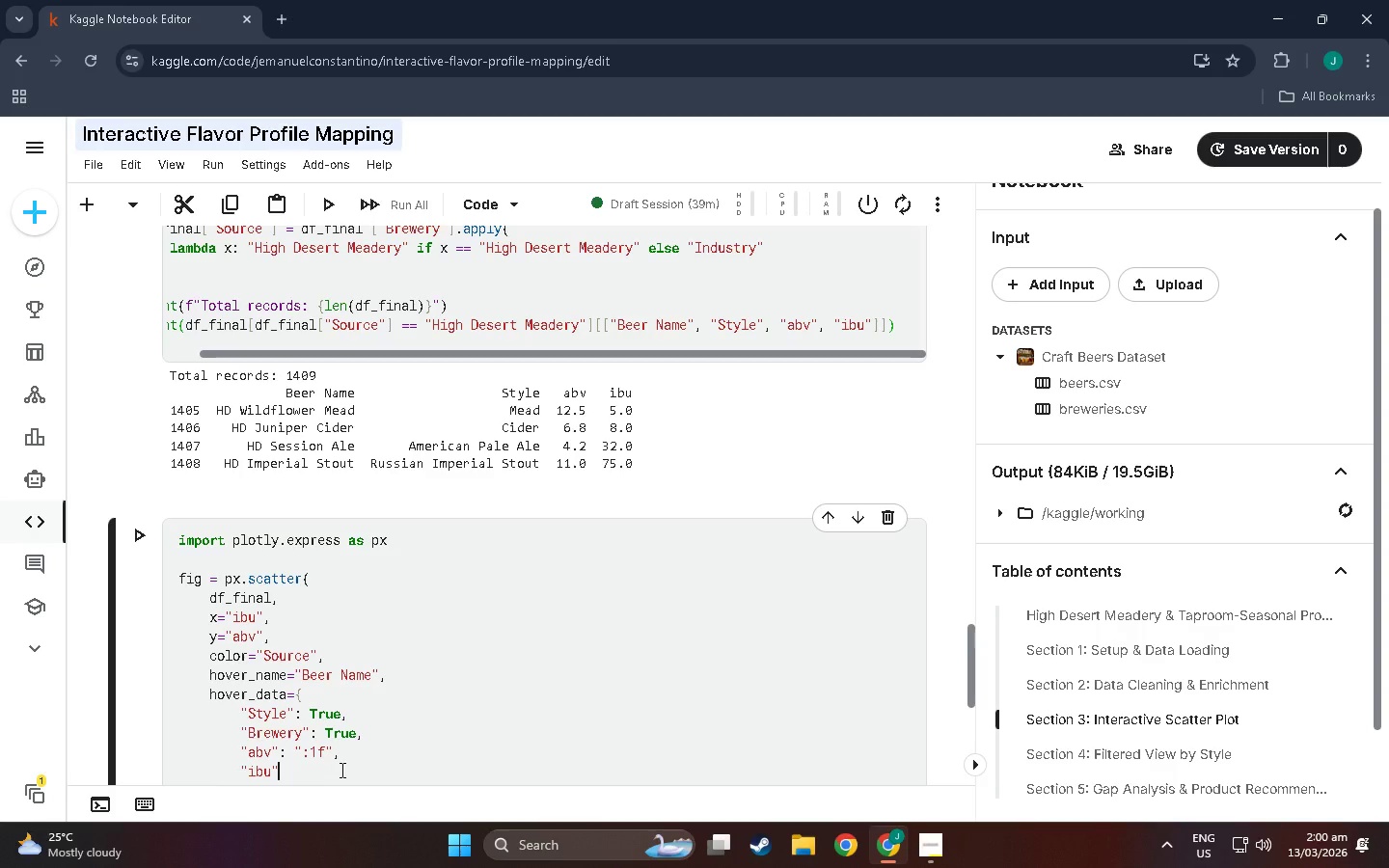 
type(: True,)
 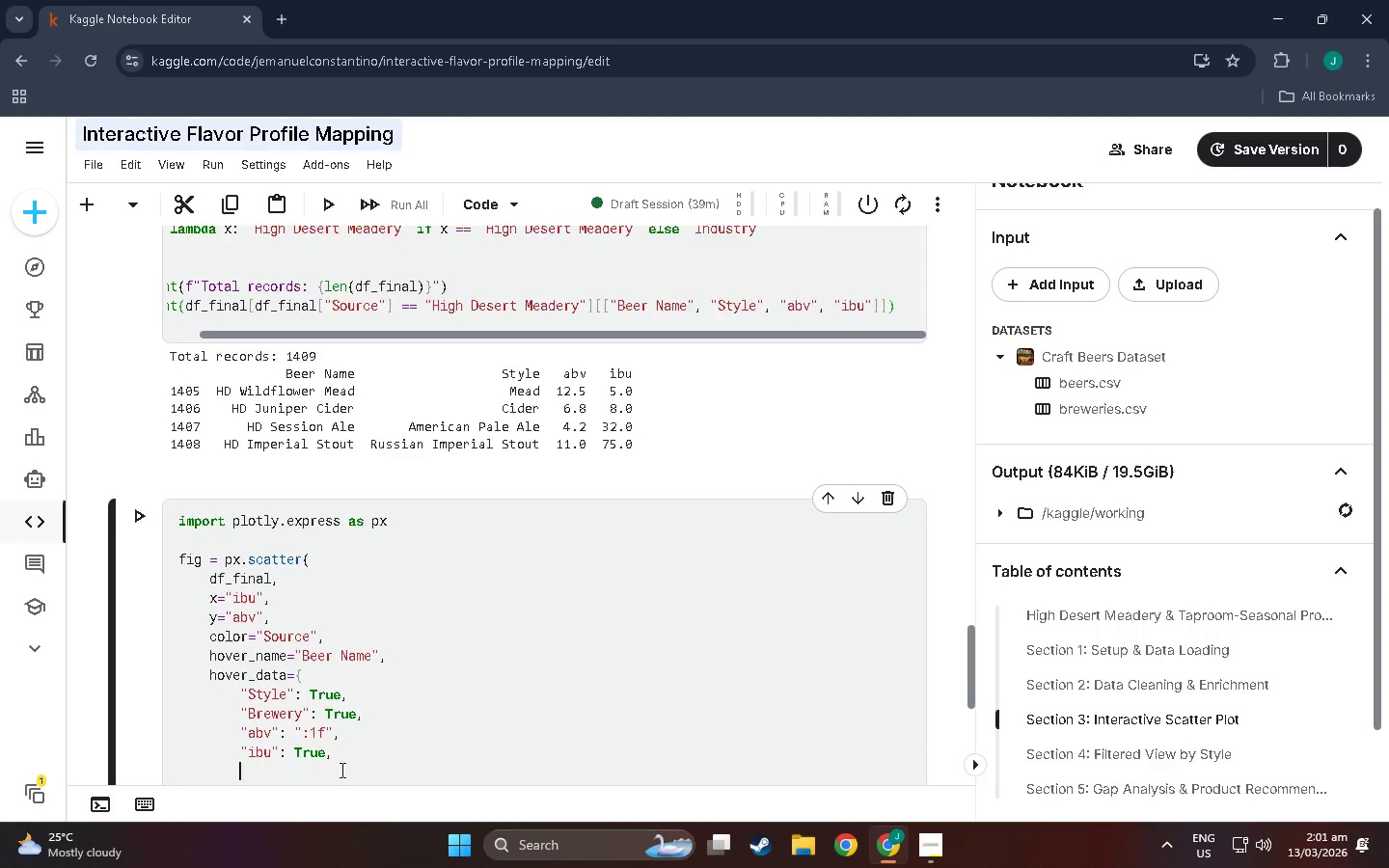 
key(Enter)
 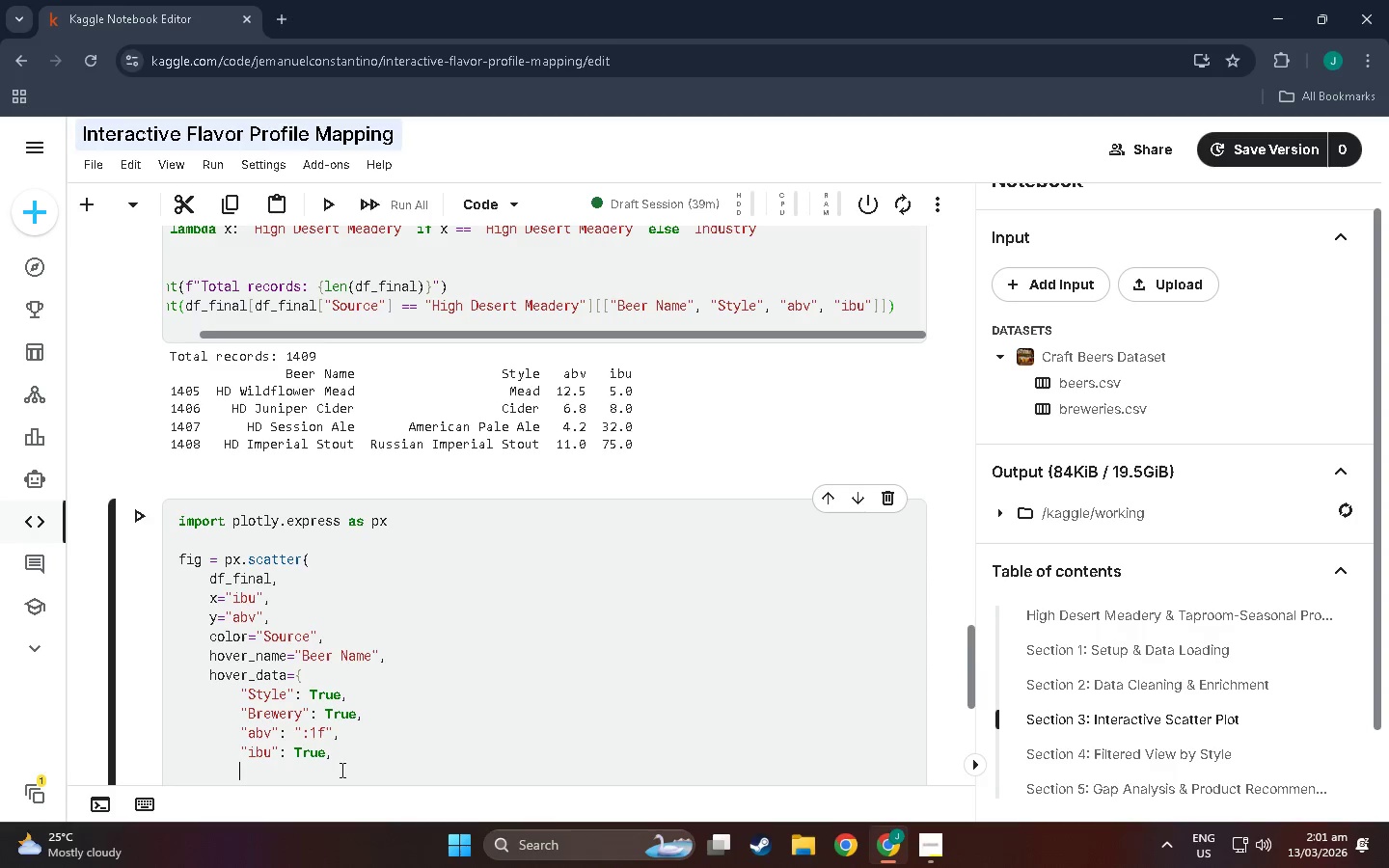 
wait(5.3)
 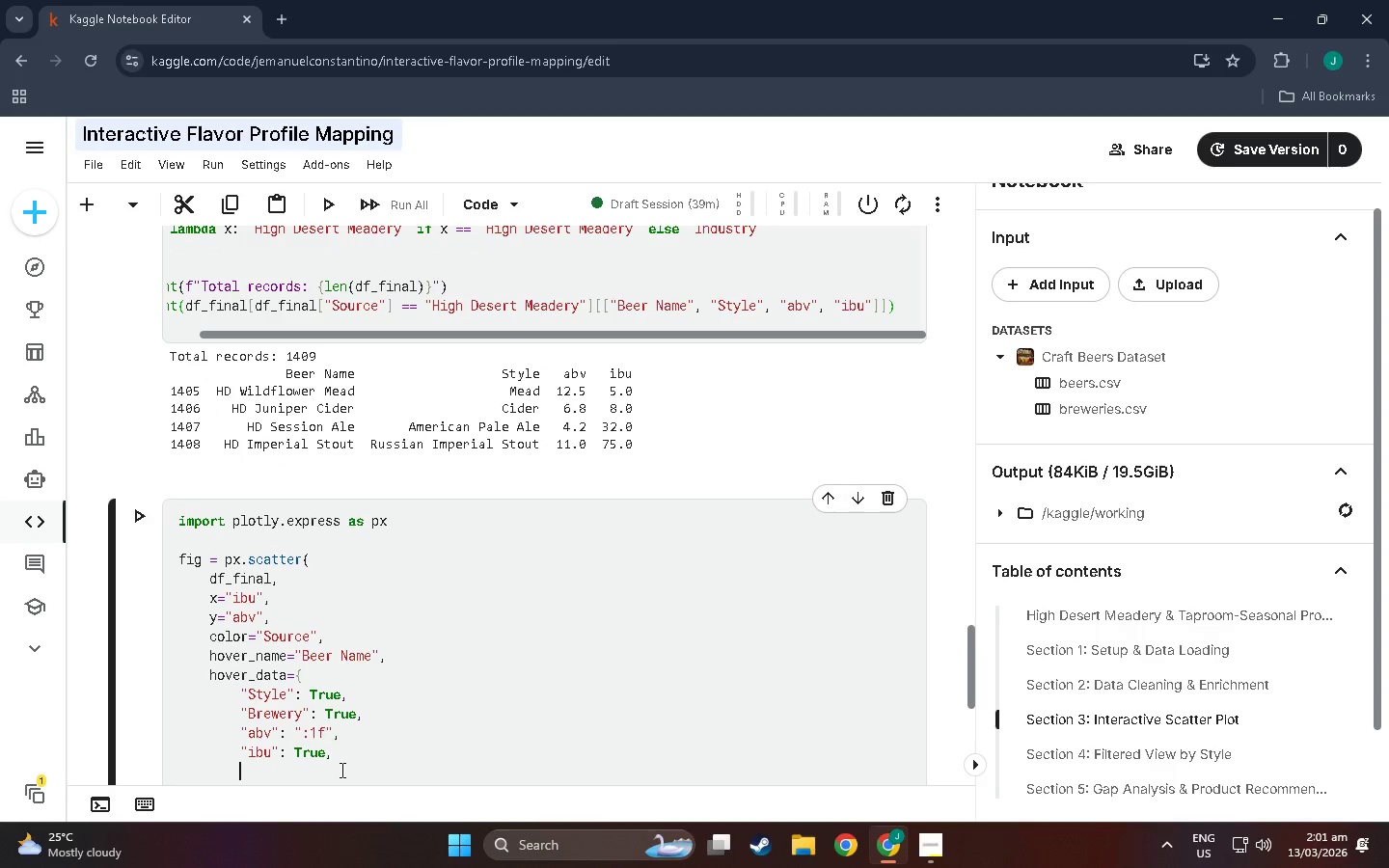 
type("Soruce)
 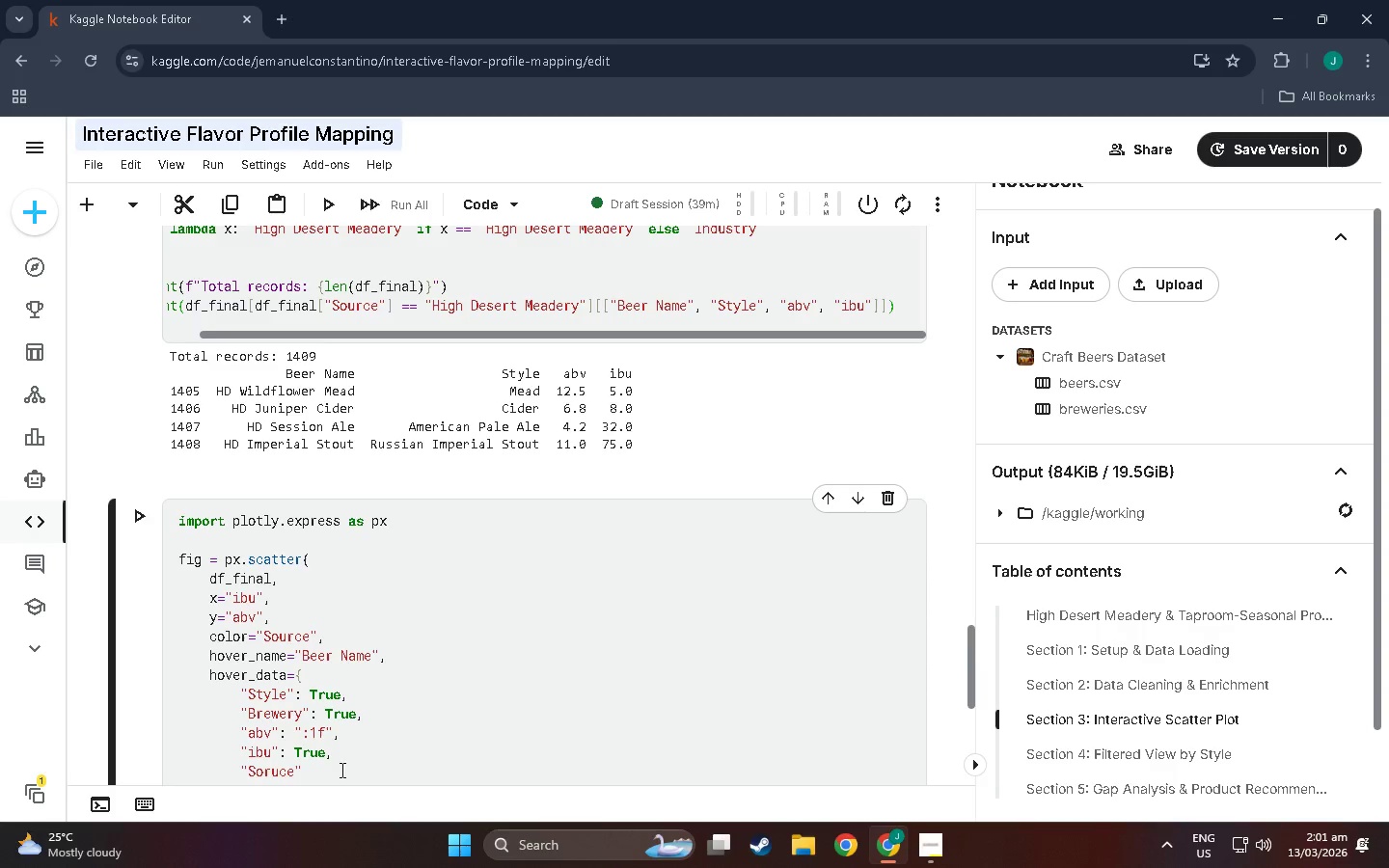 
key(Alt+AltLeft)
 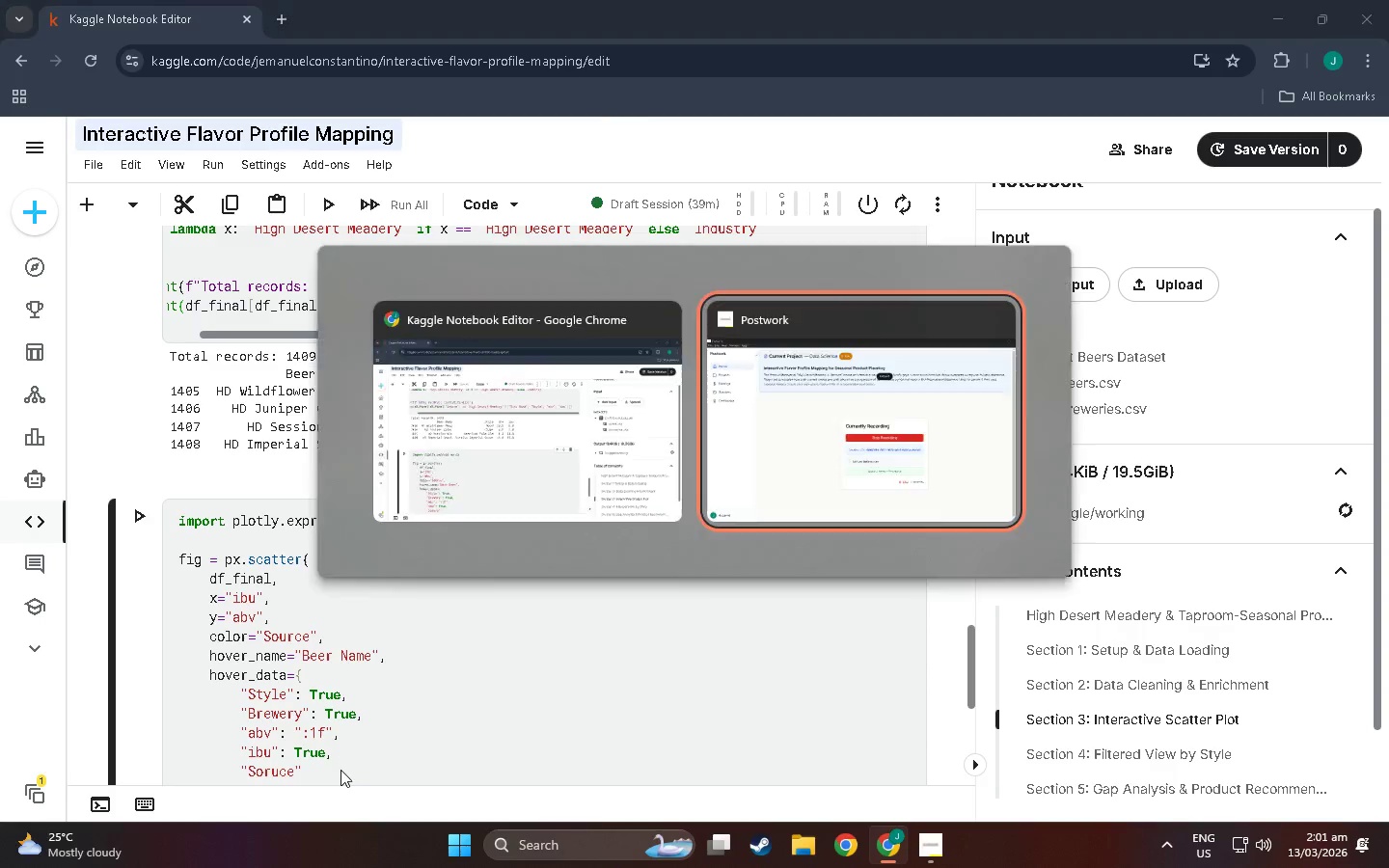 
key(Alt+Tab)